 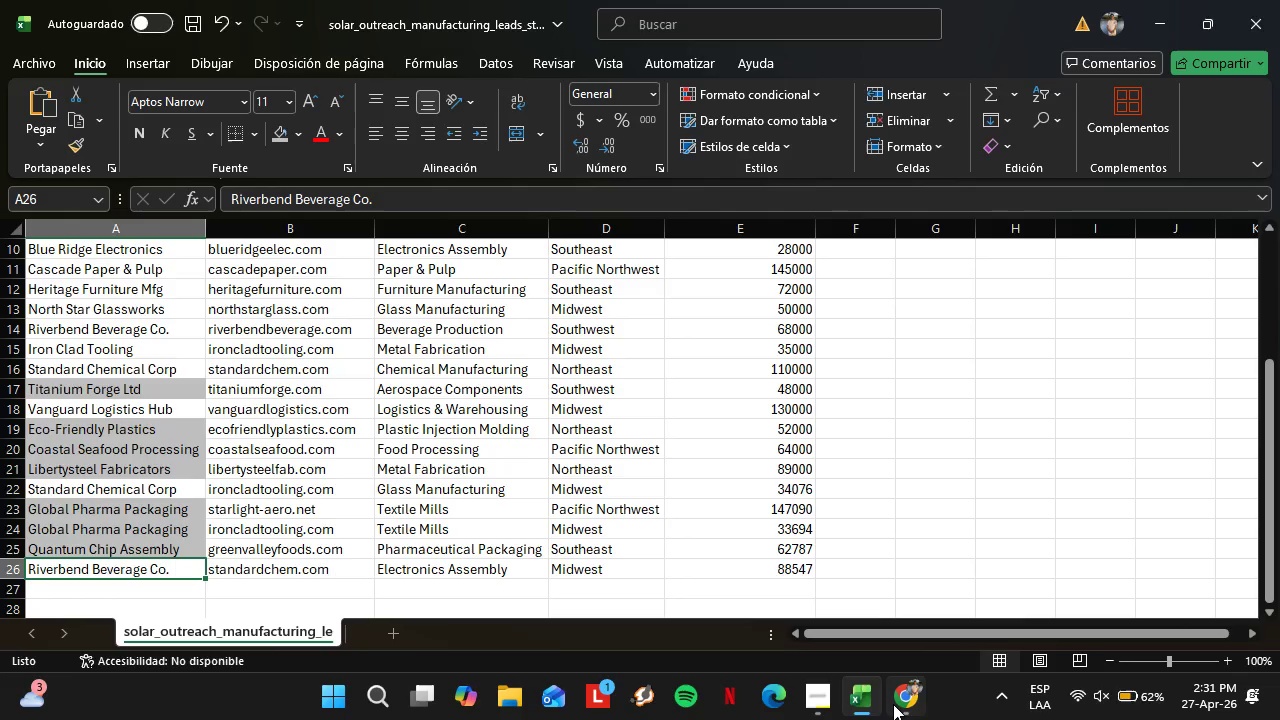 
left_click([296, 216])
 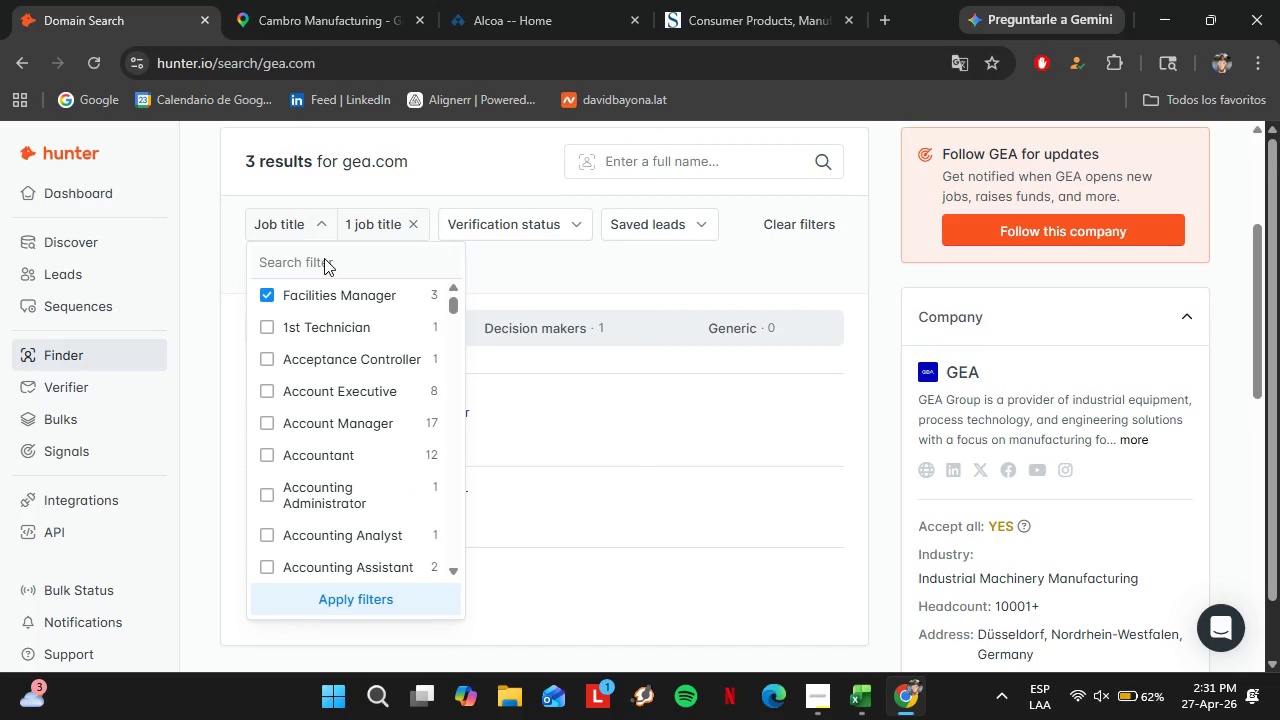 
left_click([325, 258])
 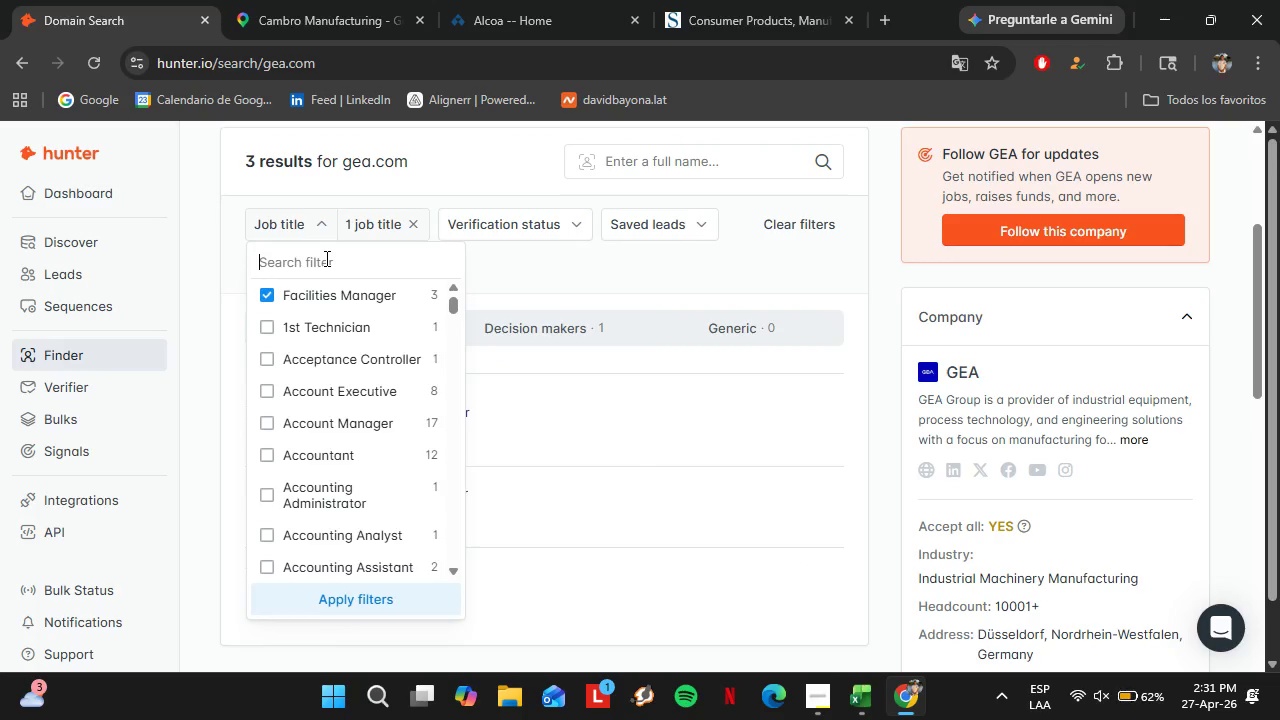 
type(facility)
 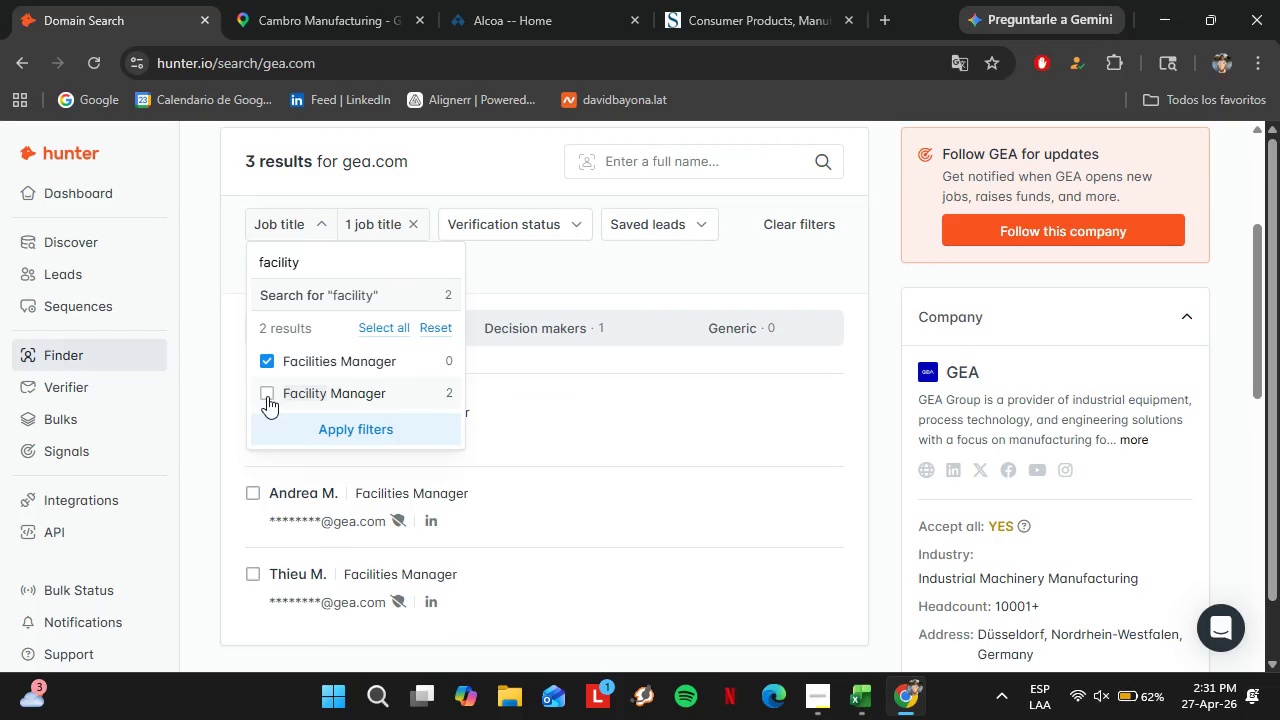 
double_click([315, 426])
 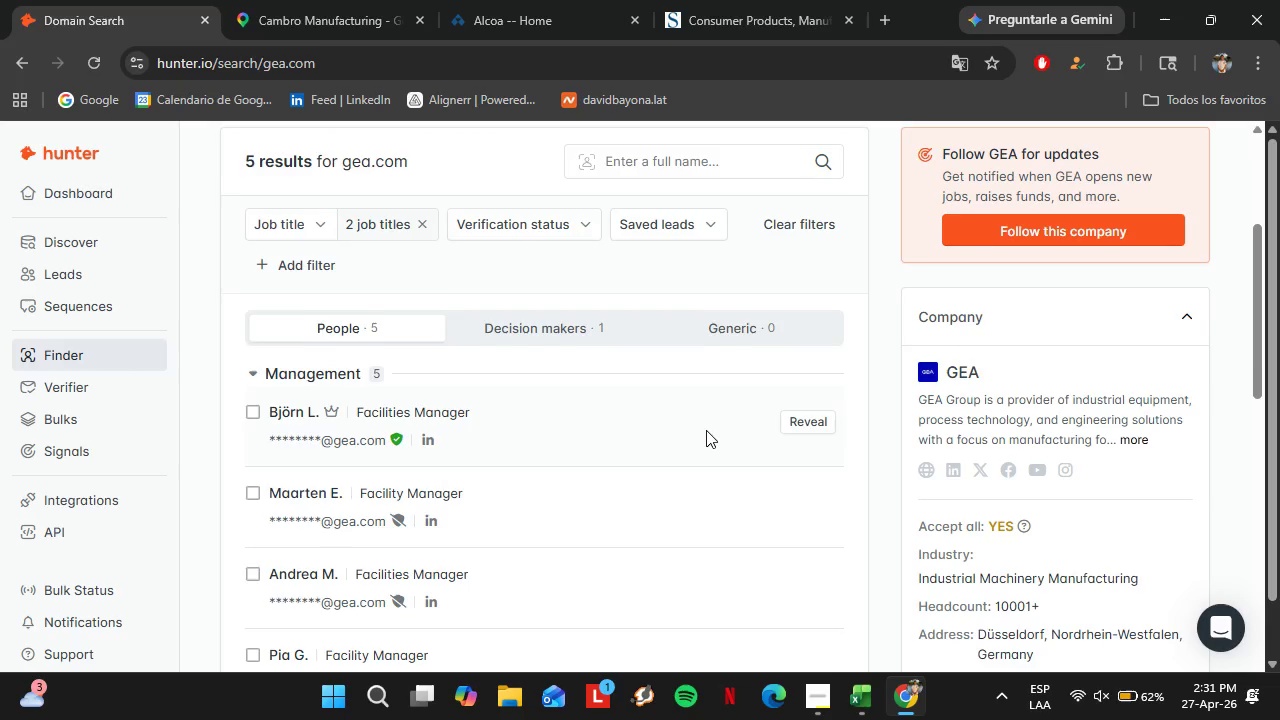 
scroll: coordinate [695, 399], scroll_direction: down, amount: 2.0
 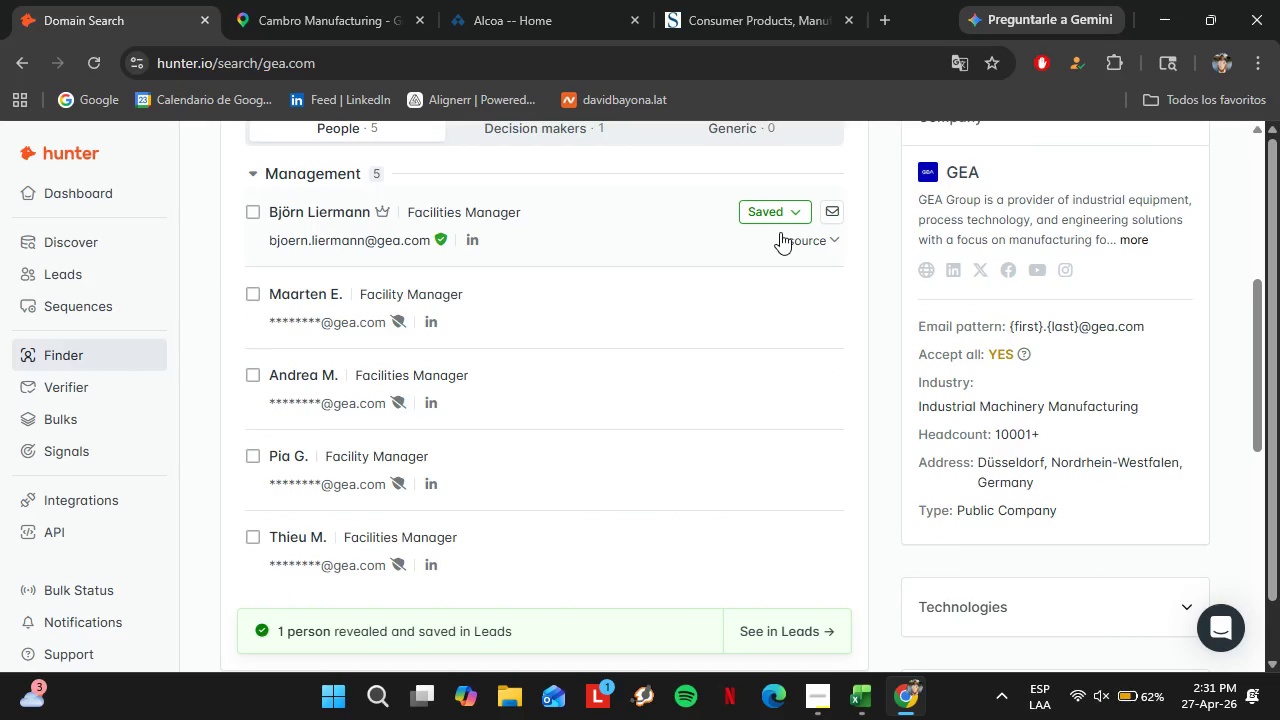 
left_click([762, 207])
 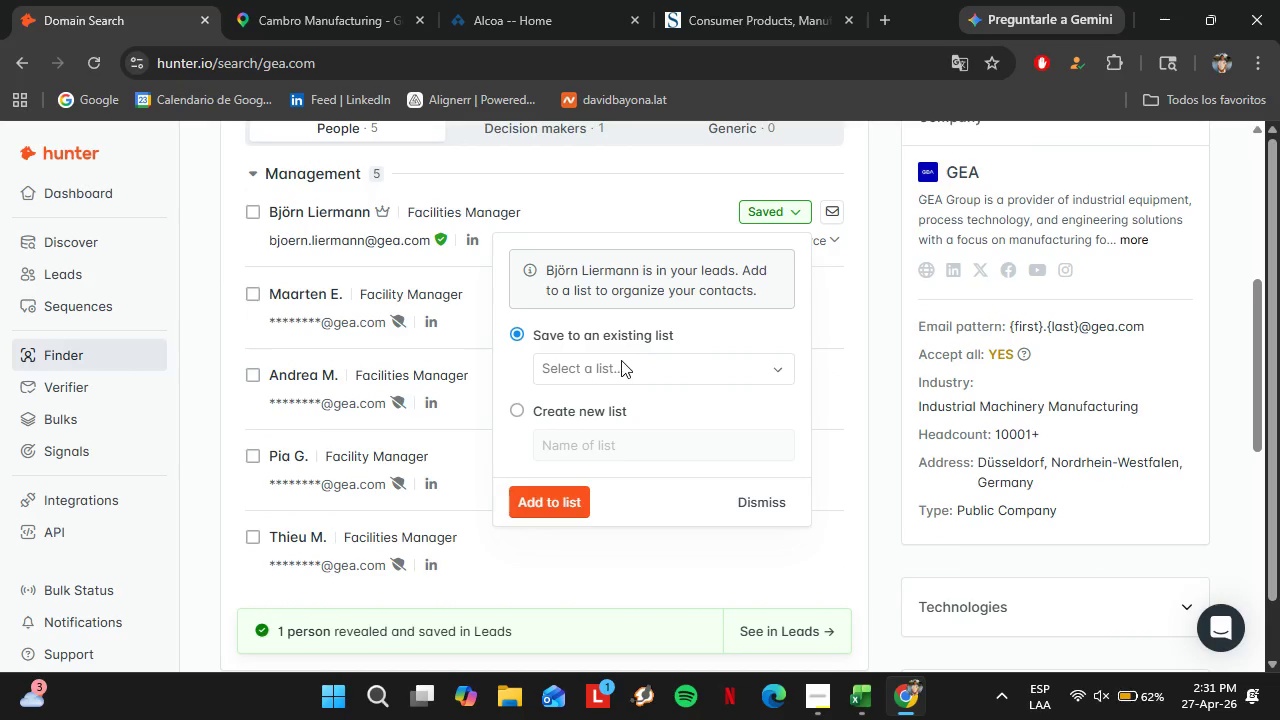 
left_click([621, 360])
 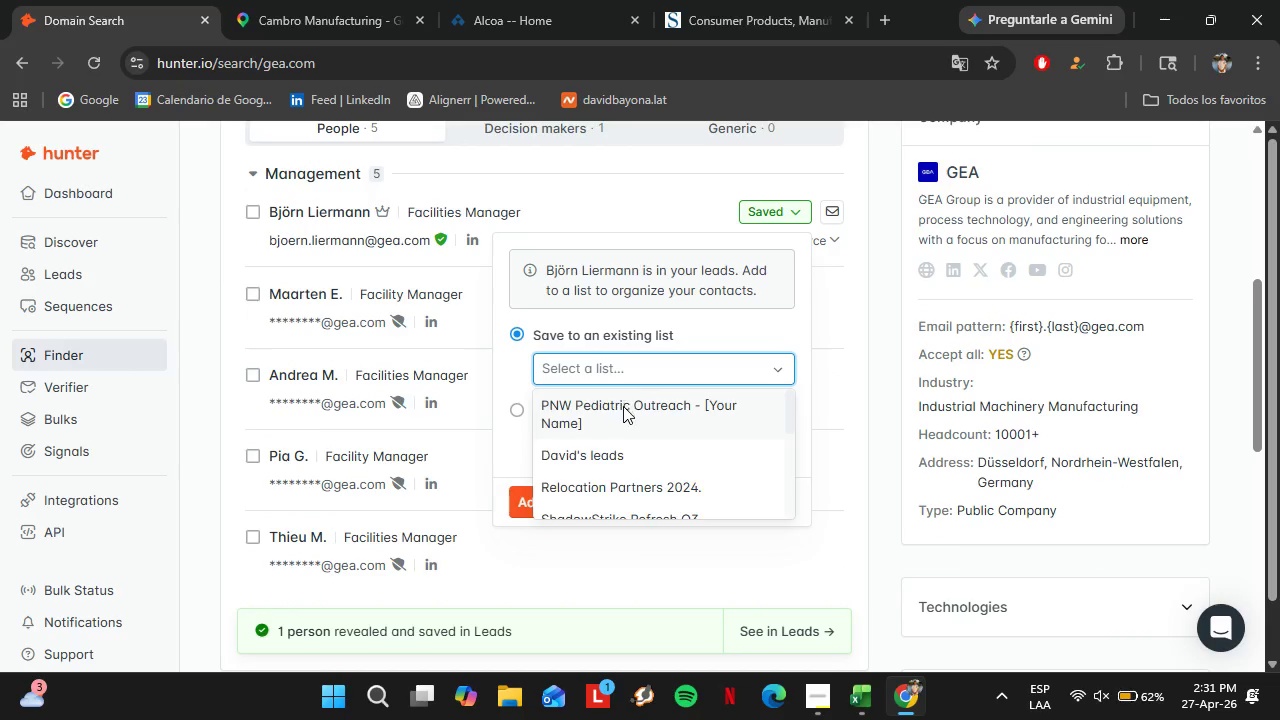 
scroll: coordinate [623, 428], scroll_direction: down, amount: 2.0
 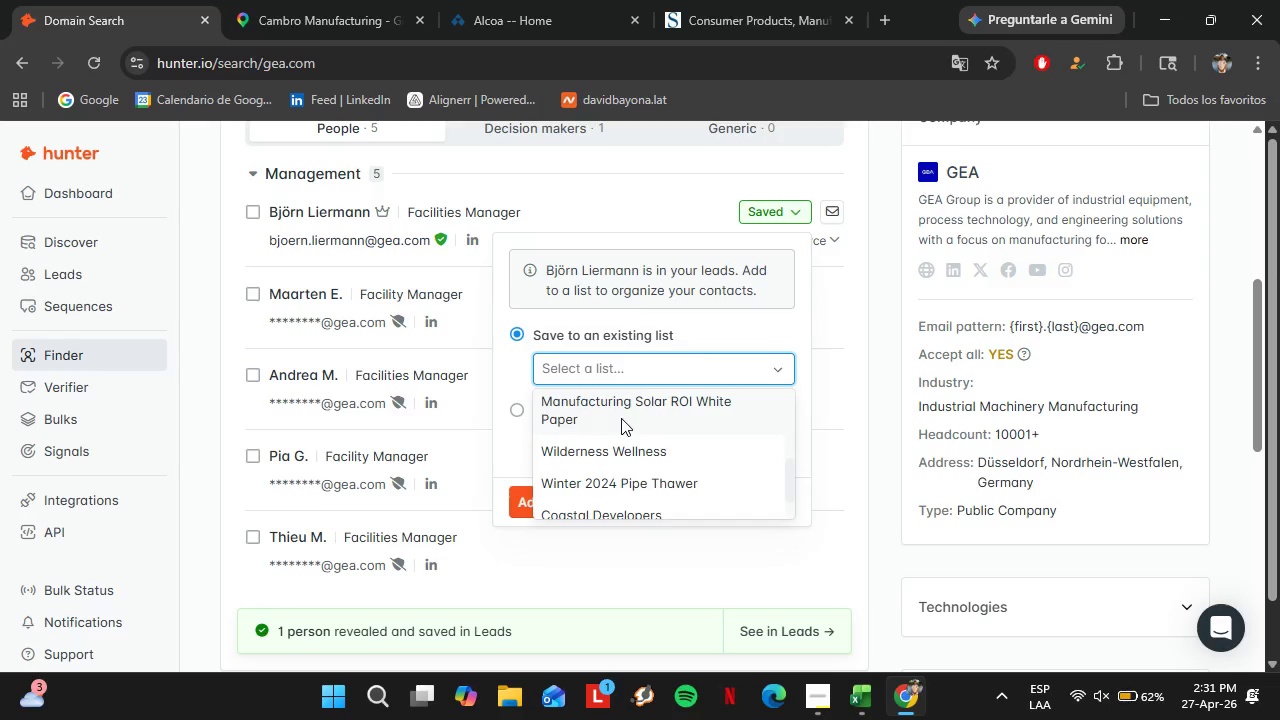 
left_click([621, 418])
 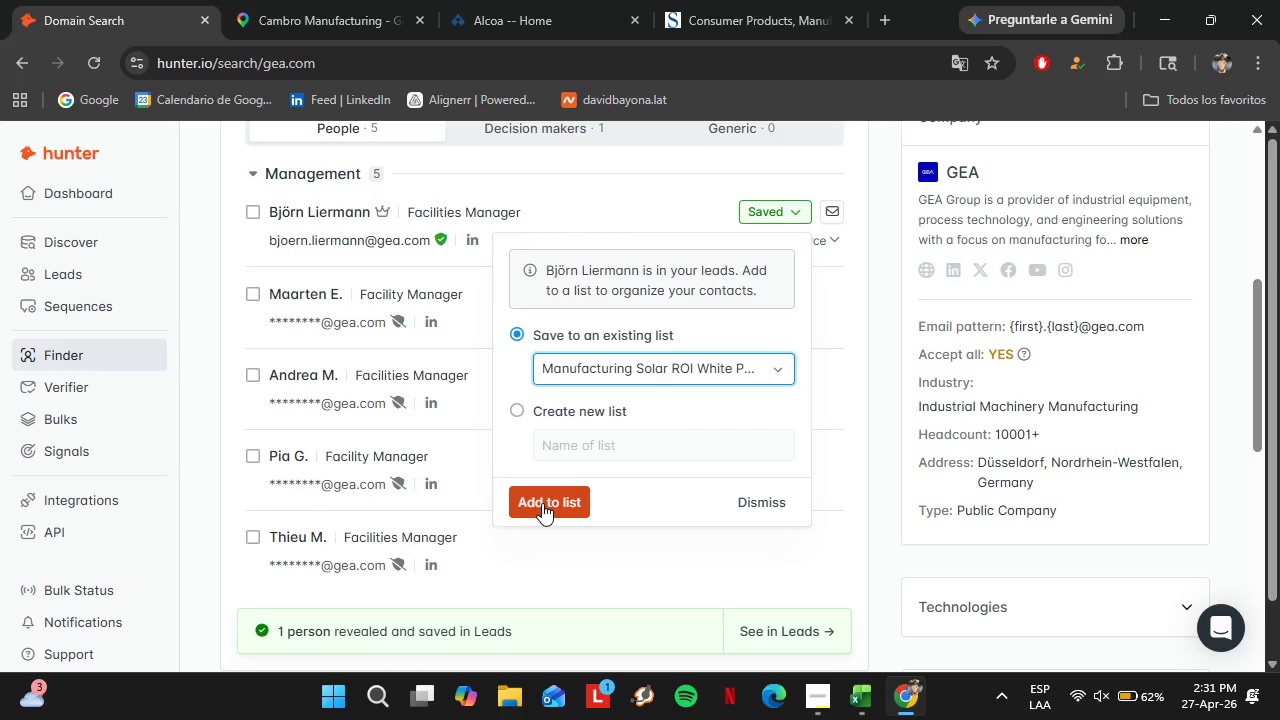 
left_click([542, 503])
 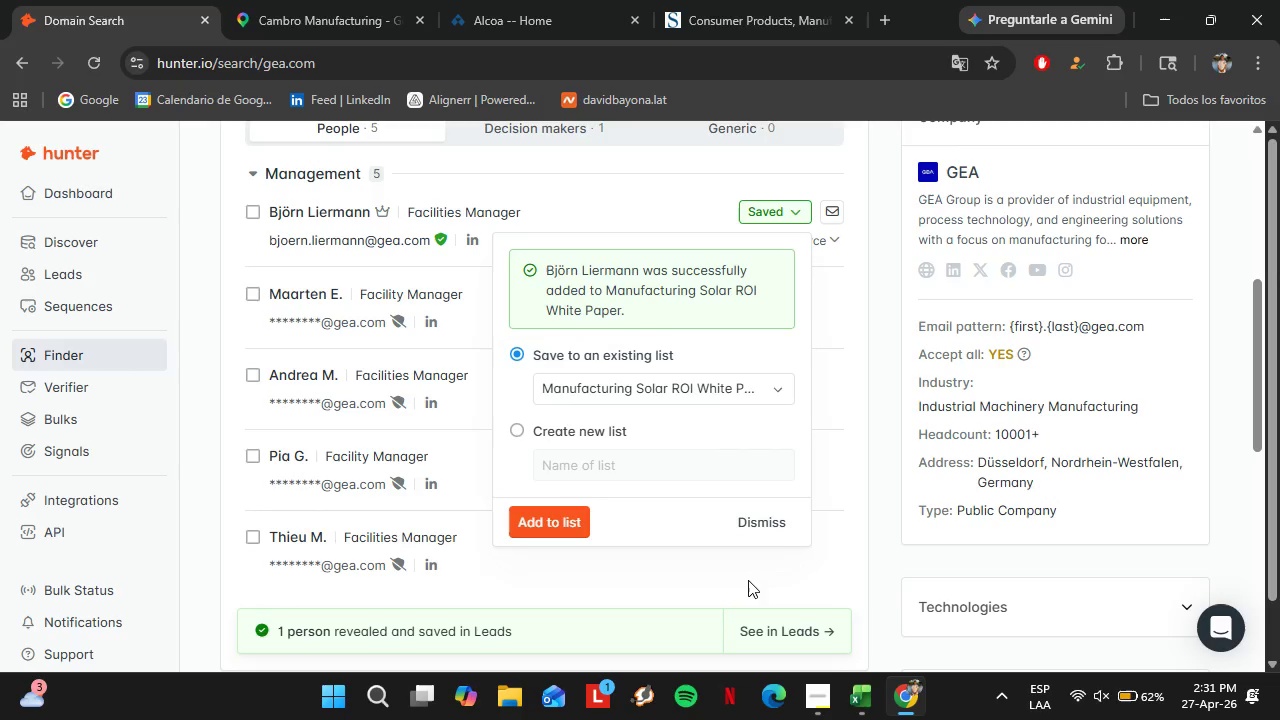 
left_click([779, 621])
 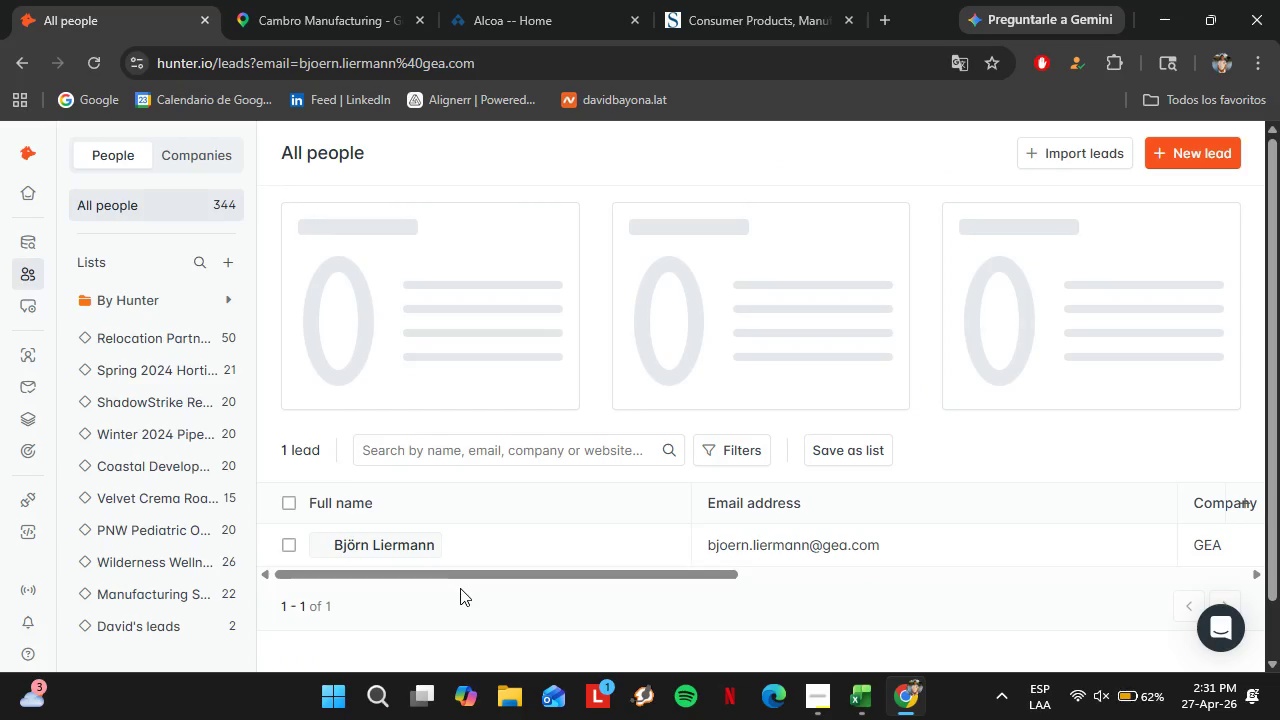 
left_click_drag(start_coordinate=[438, 574], to_coordinate=[962, 576])
 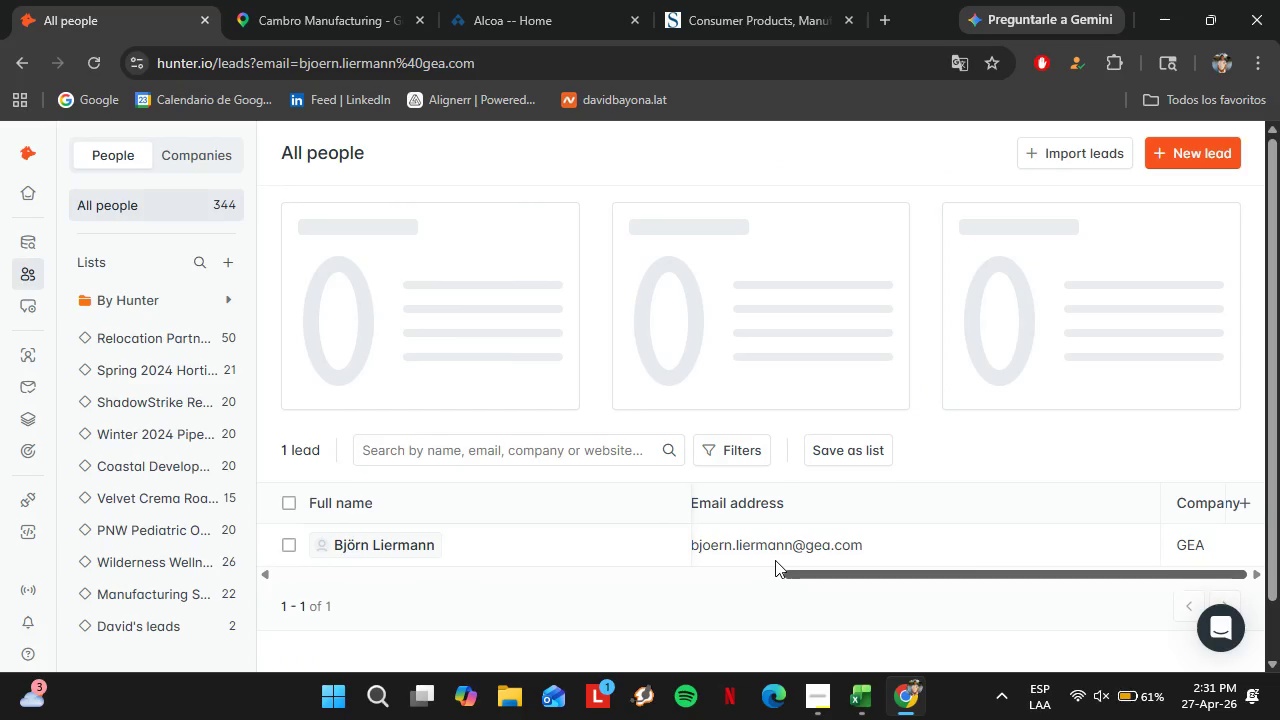 
scroll: coordinate [750, 491], scroll_direction: down, amount: 2.0
 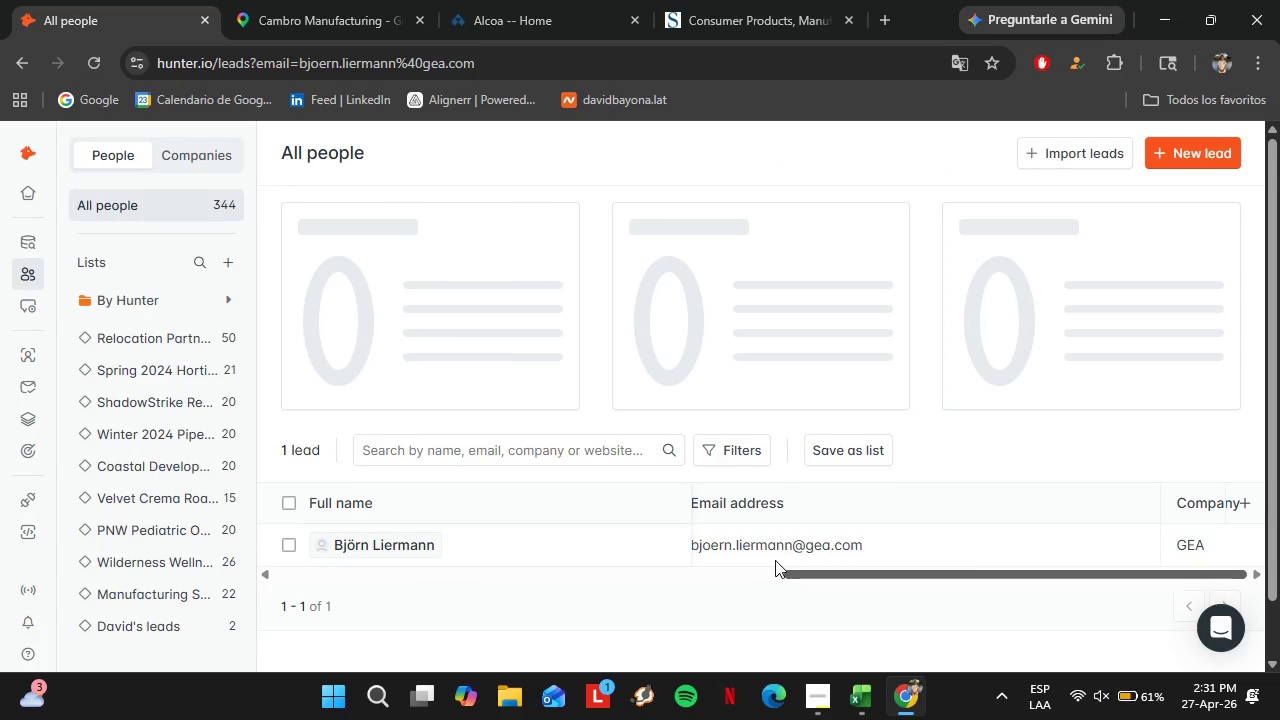 
left_click([991, 571])
 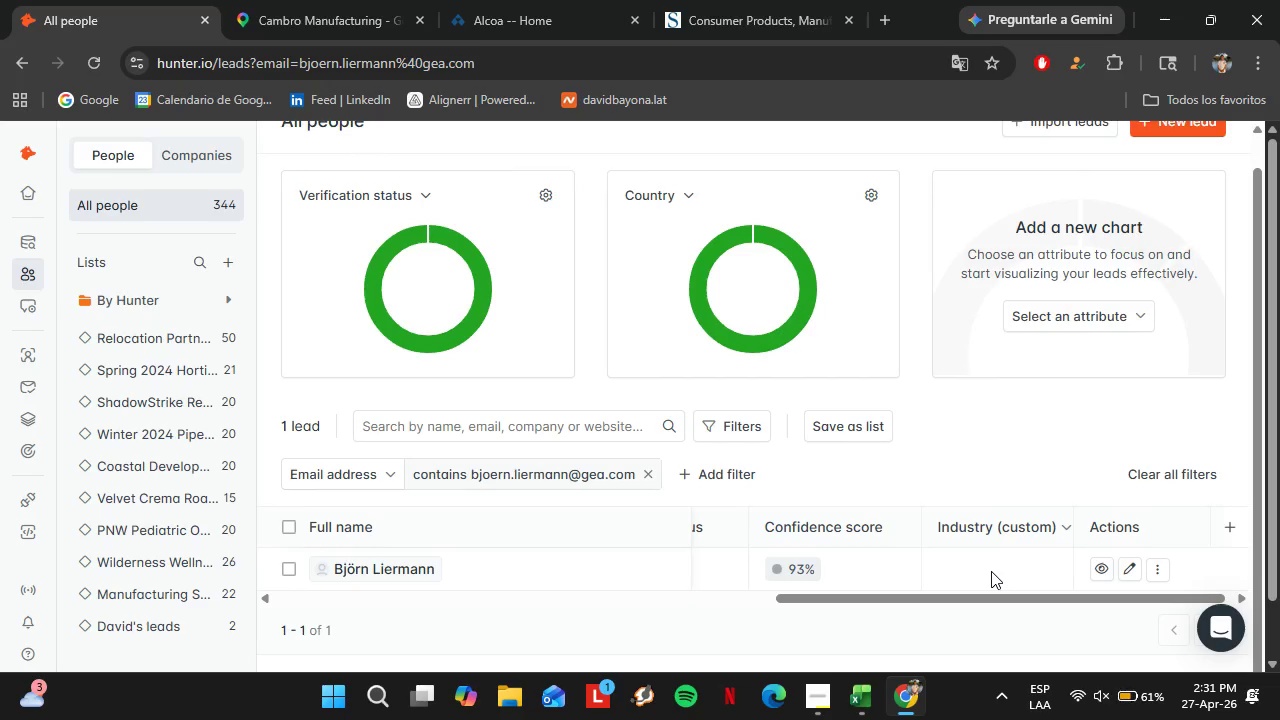 
scroll: coordinate [1049, 498], scroll_direction: down, amount: 2.0
 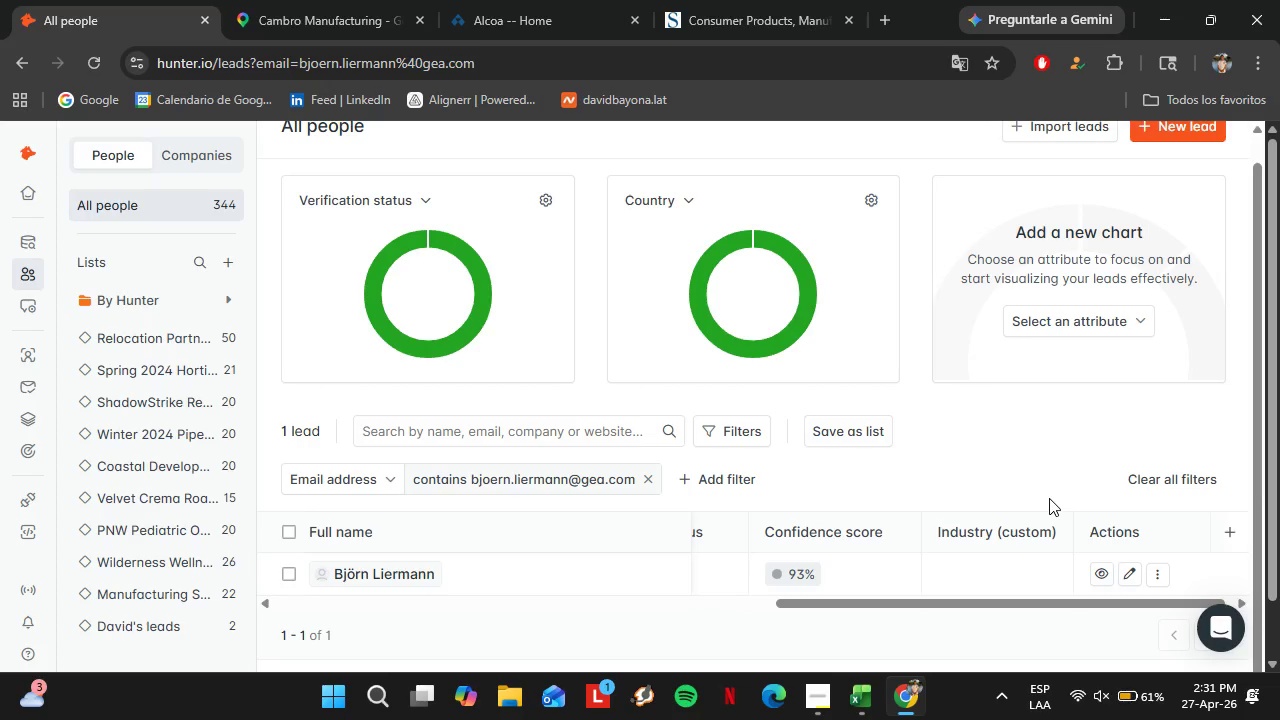 
double_click([991, 571])
 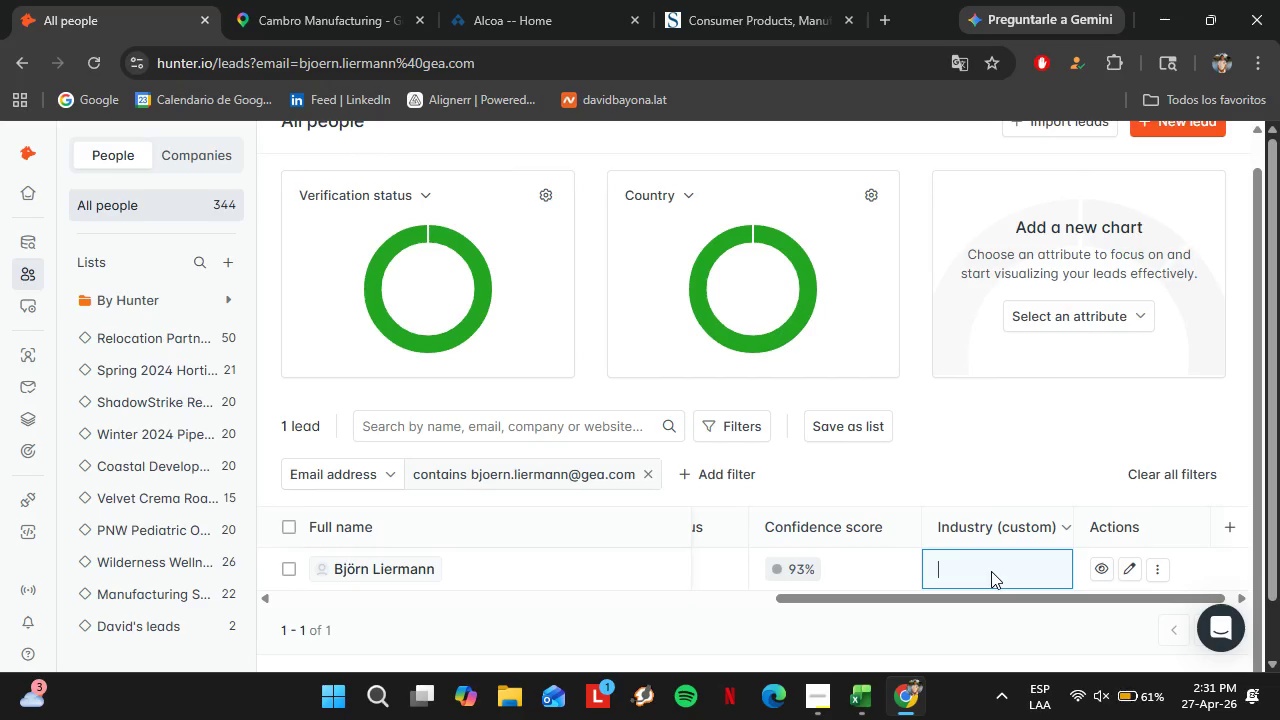 
type(industrial equipment manufacturing)
 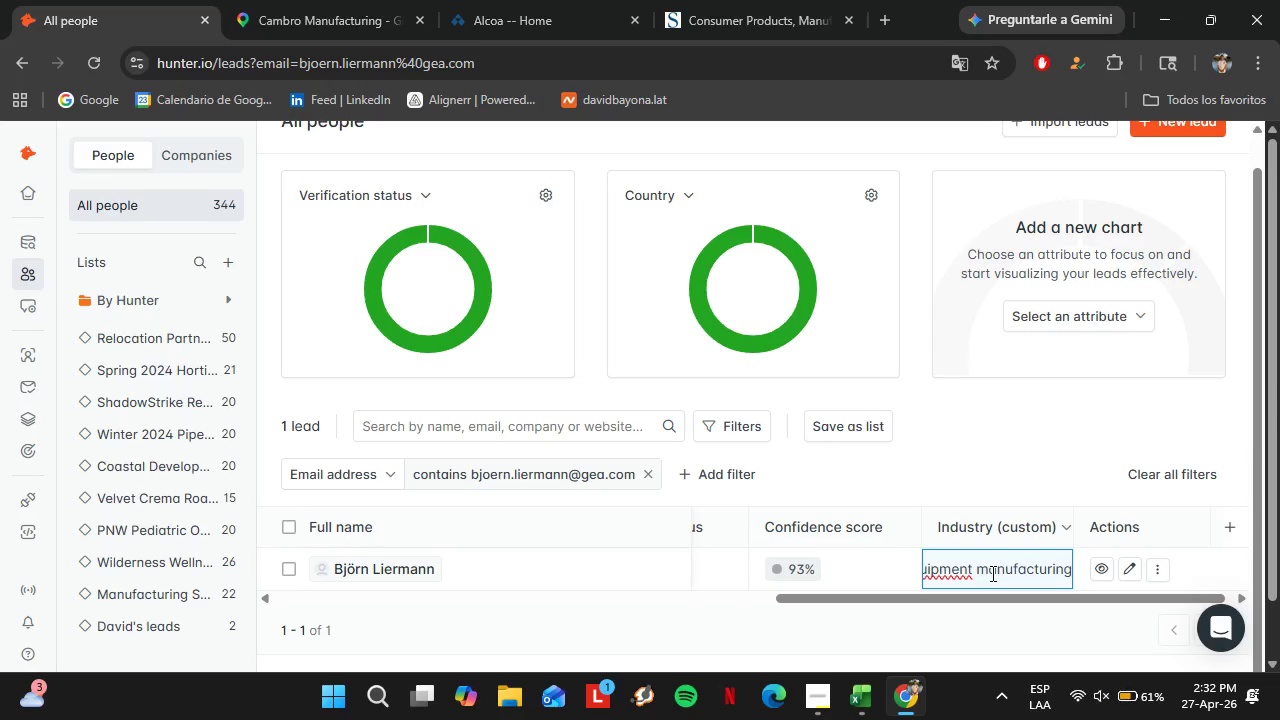 
key(Enter)
 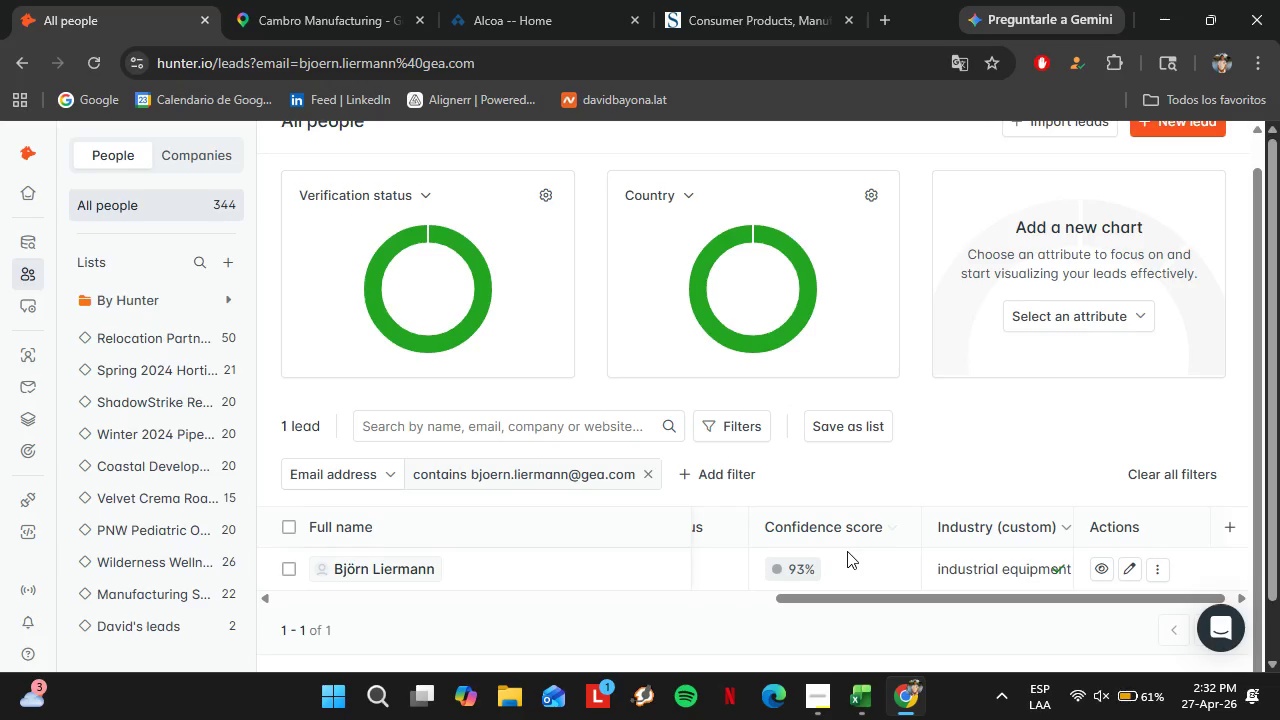 
scroll: coordinate [836, 544], scroll_direction: down, amount: 3.0
 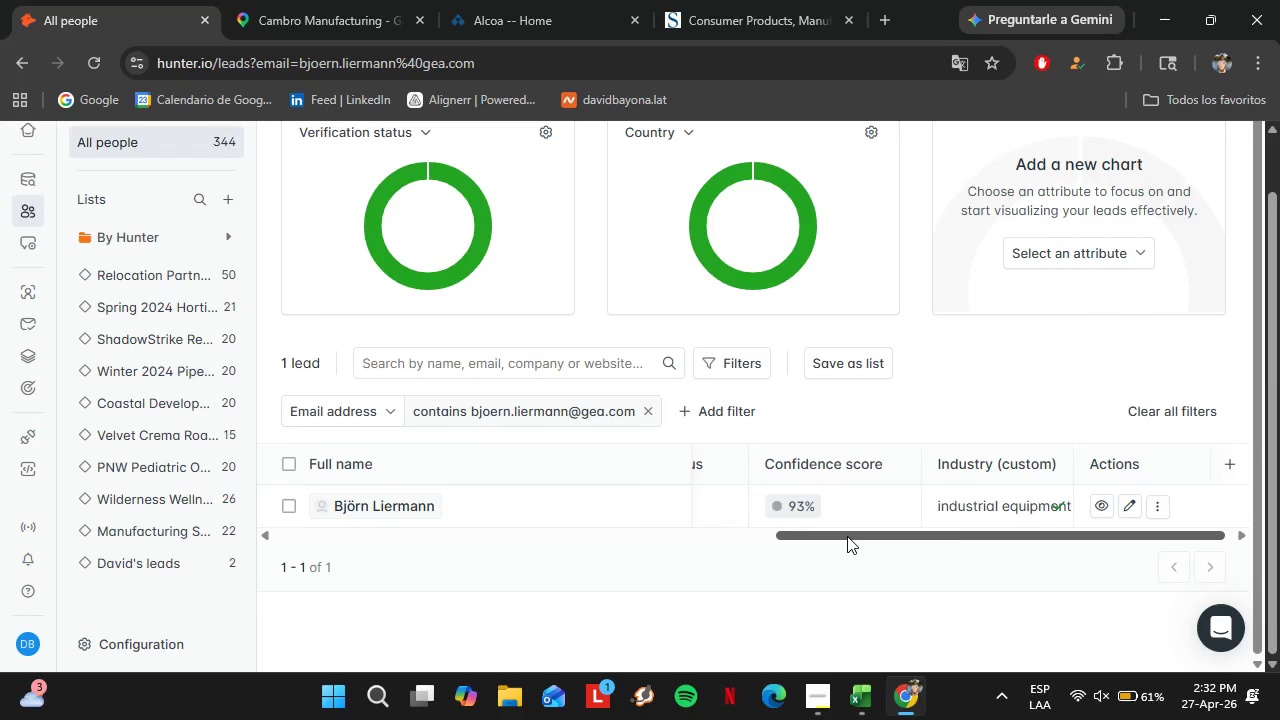 
left_click_drag(start_coordinate=[843, 535], to_coordinate=[319, 516])
 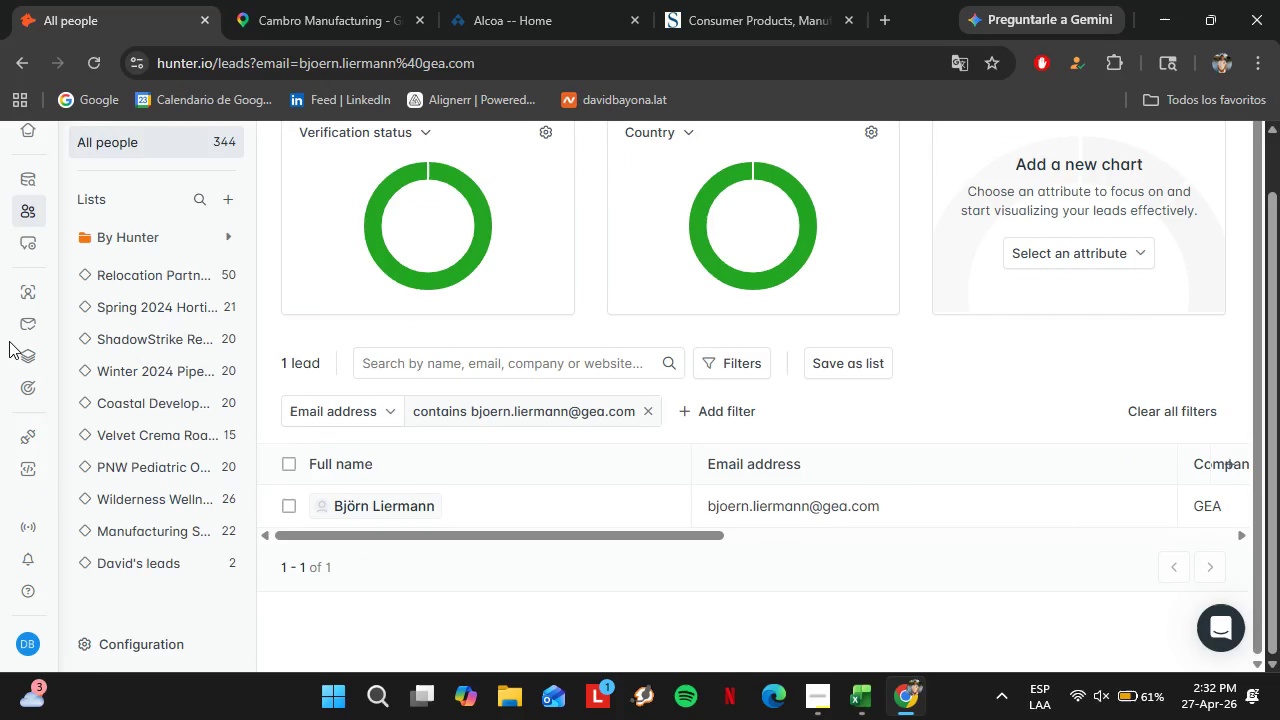 
left_click([46, 293])
 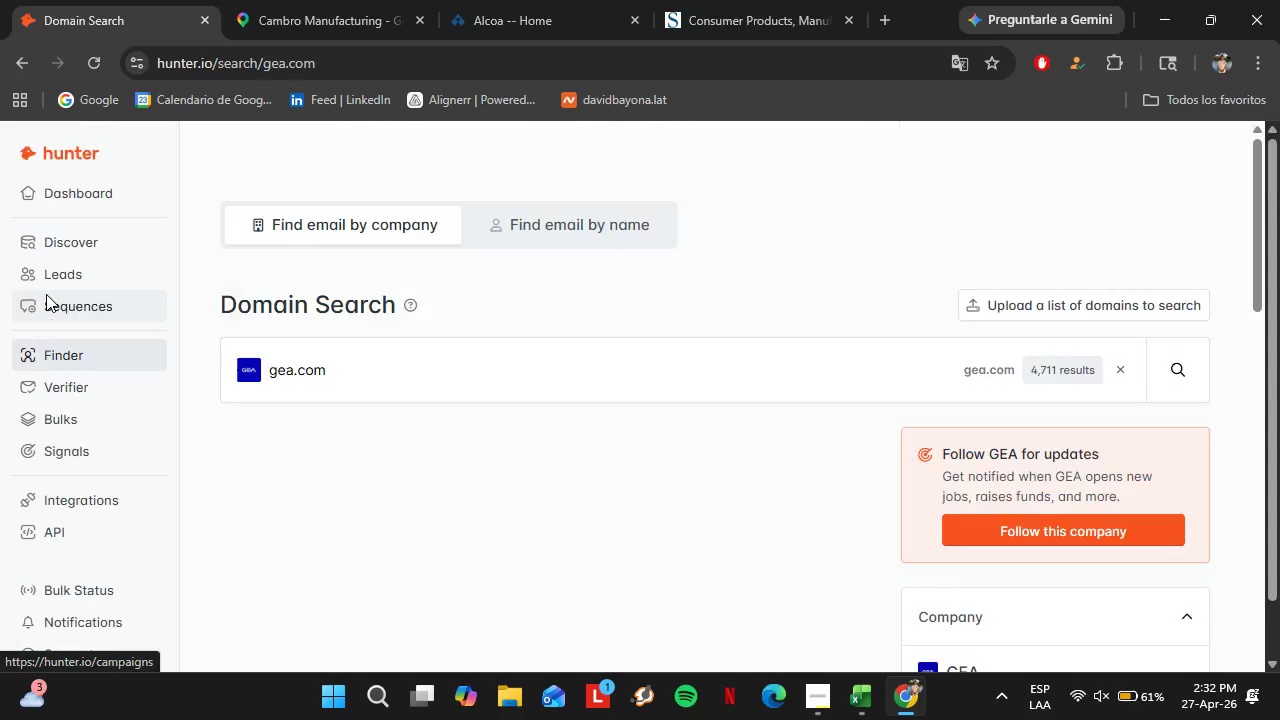 
left_click_drag(start_coordinate=[421, 387], to_coordinate=[286, 394])
 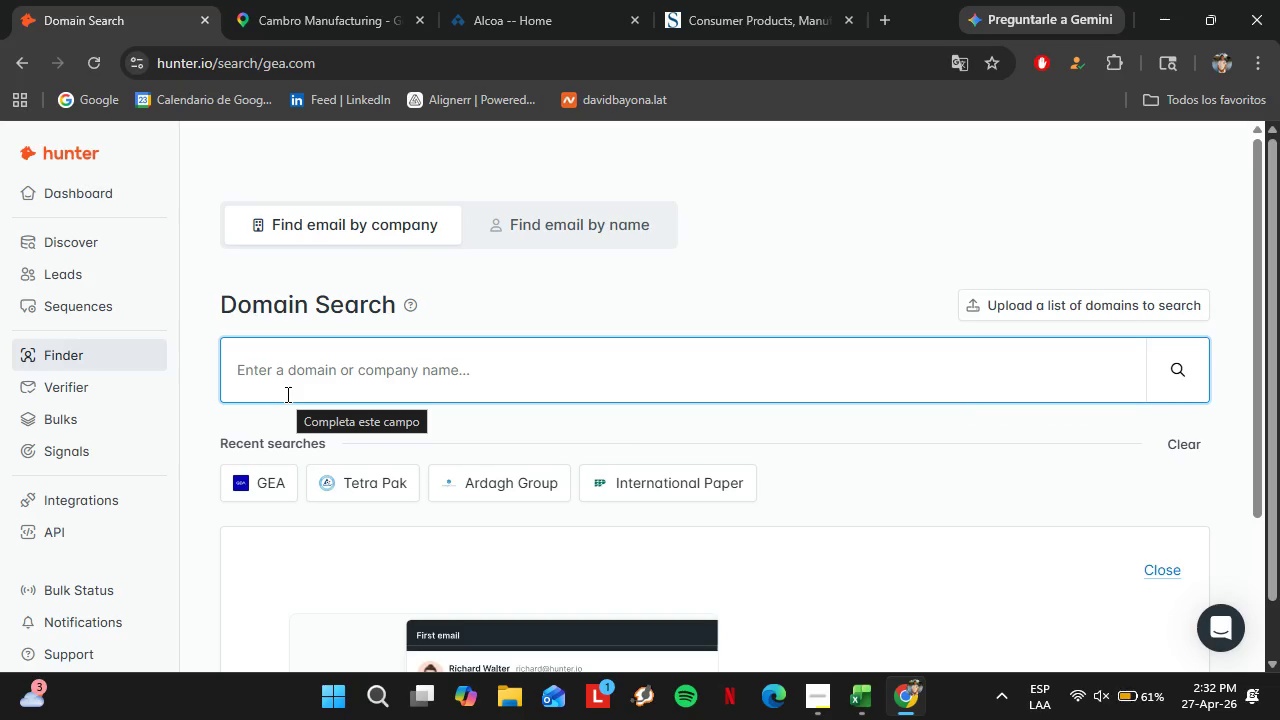 
type(se)
key(Backspace)
type(iemens.)
 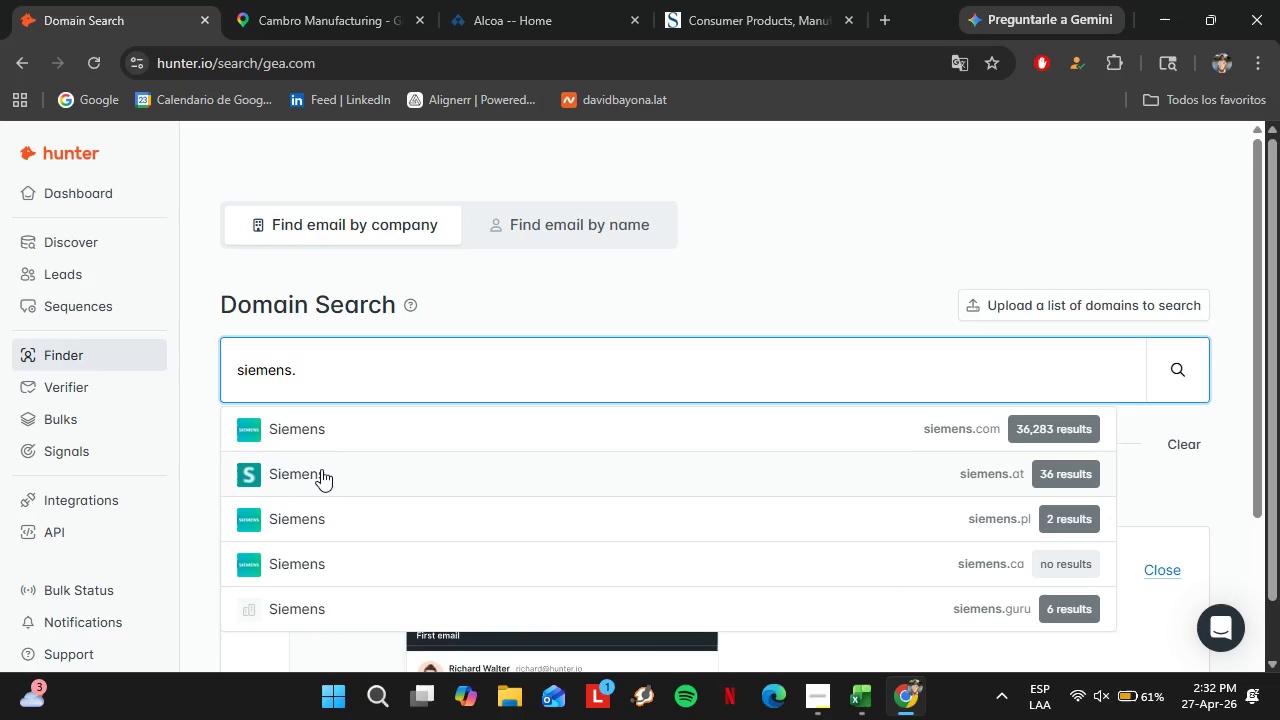 
left_click([343, 411])
 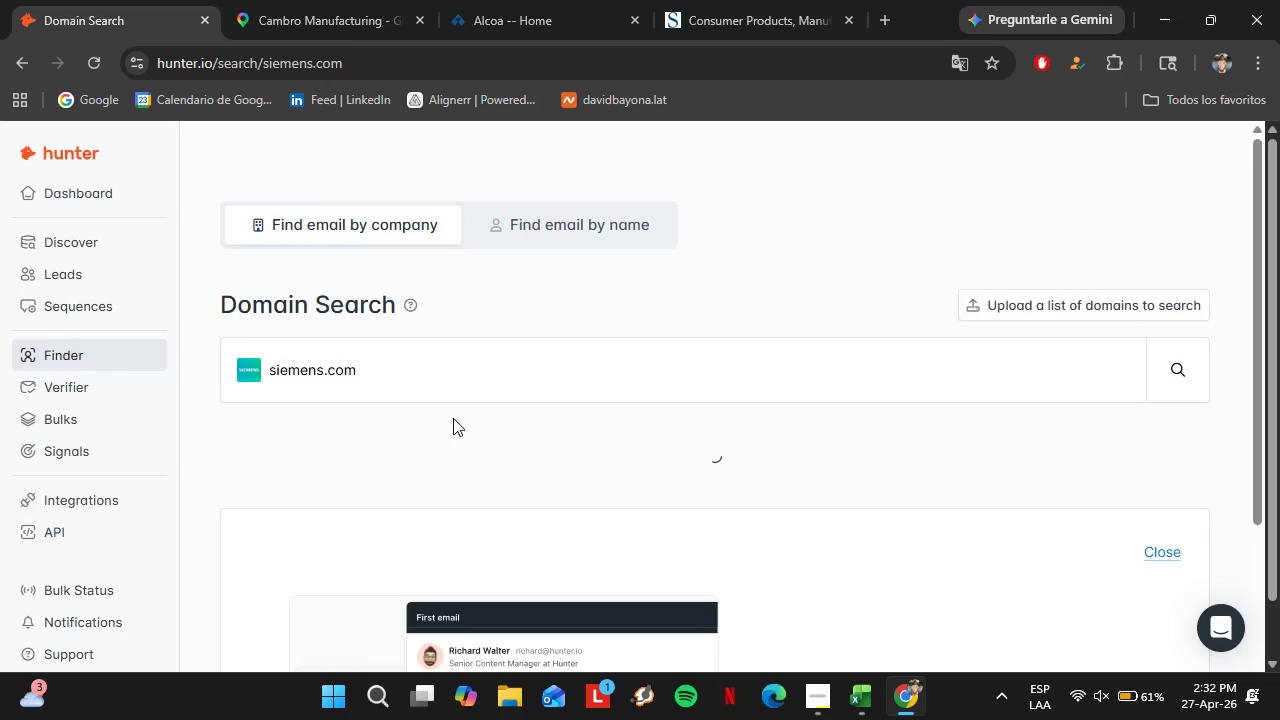 
scroll: coordinate [750, 459], scroll_direction: down, amount: 3.0
 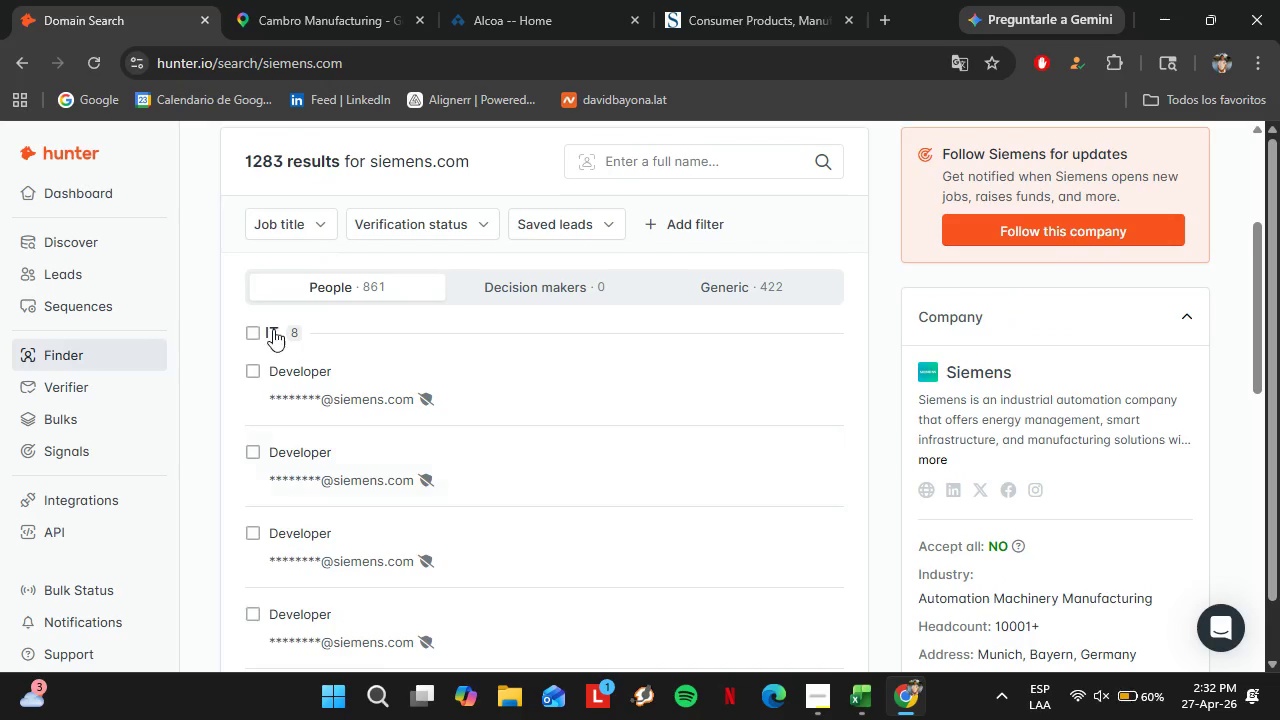 
left_click([273, 328])
 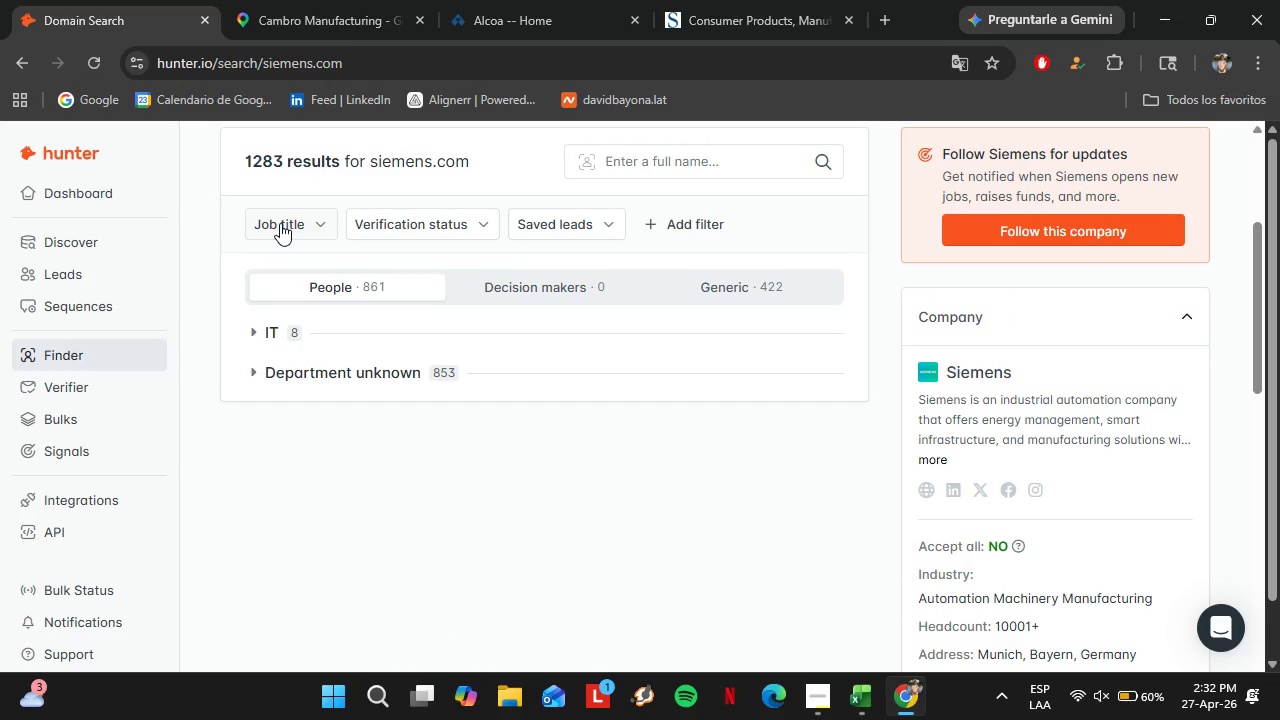 
left_click([358, 255])
 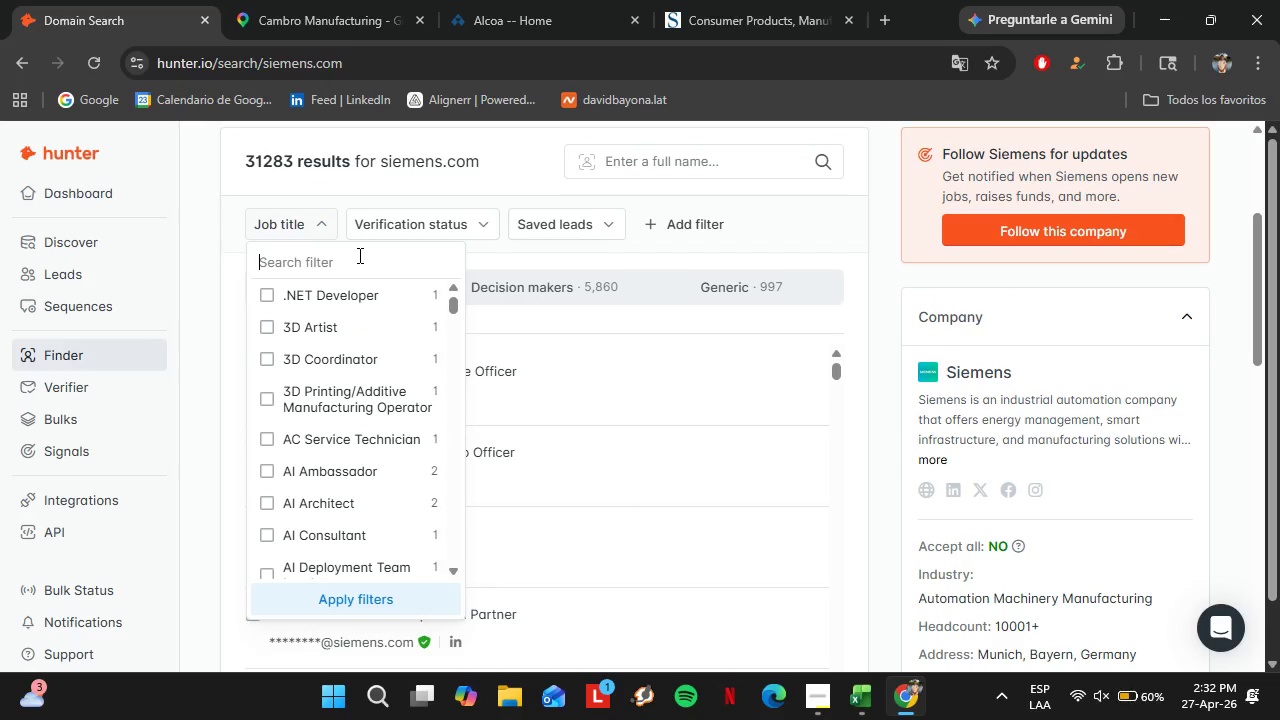 
type(operatiom)
key(Backspace)
type(ns d)
 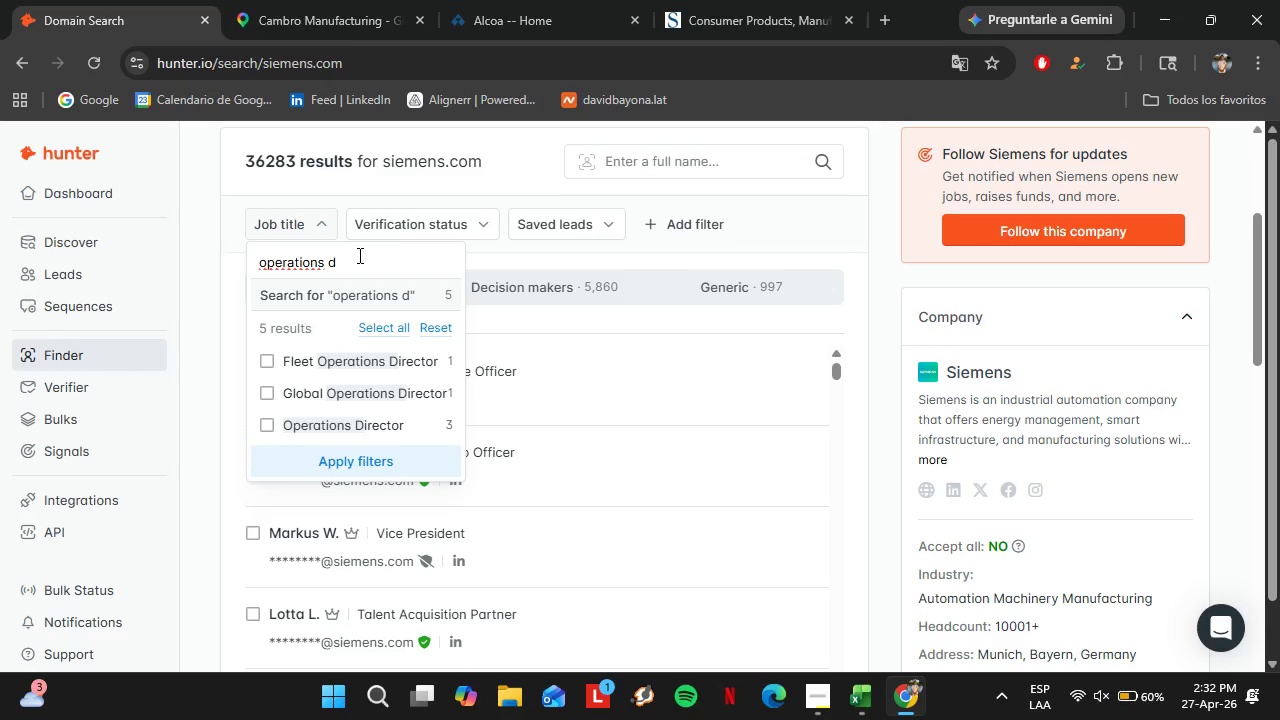 
left_click_drag(start_coordinate=[358, 255], to_coordinate=[329, 261])
 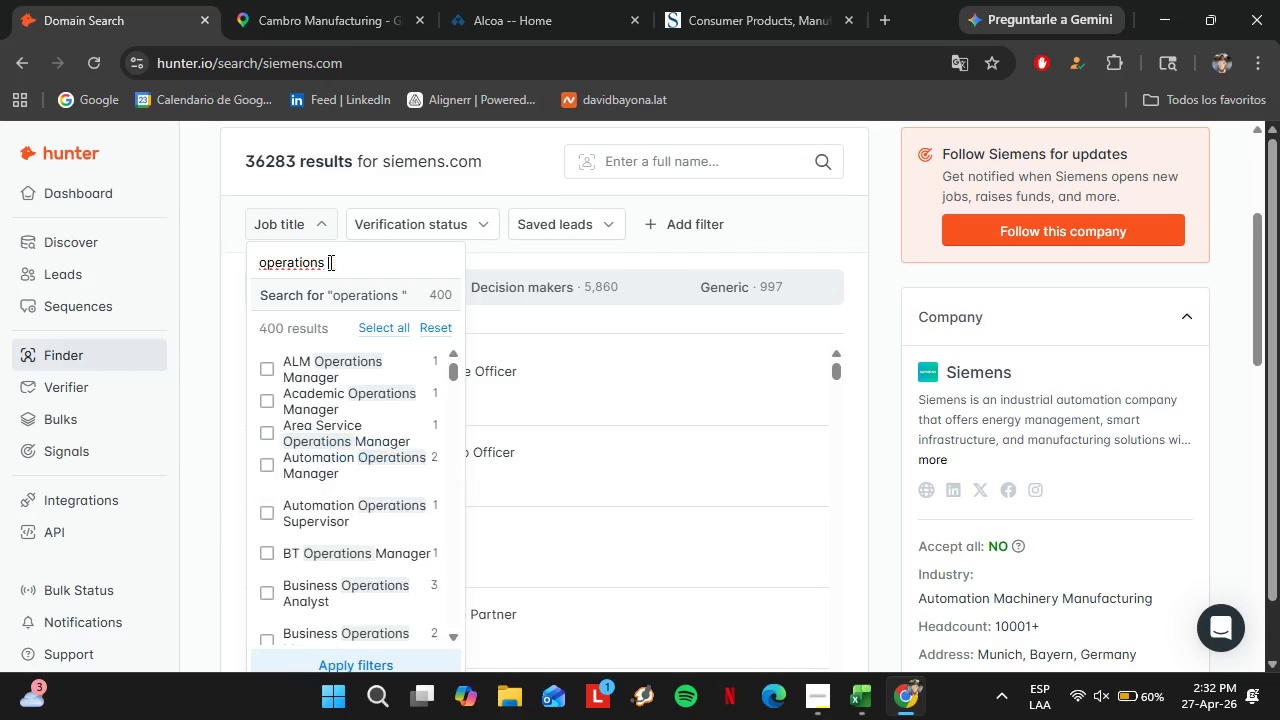 
key(Backspace)
key(Backspace)
type(director of )
 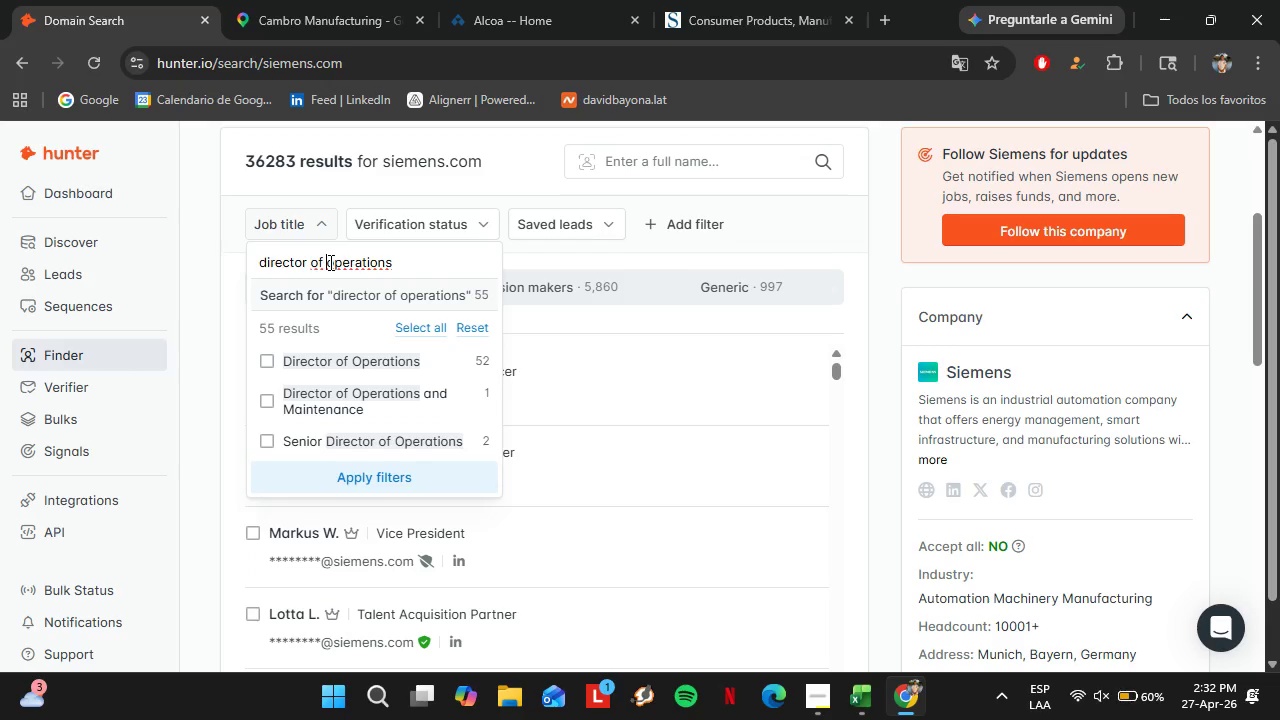 
hold_key(key=ArrowLeft, duration=0.97)
 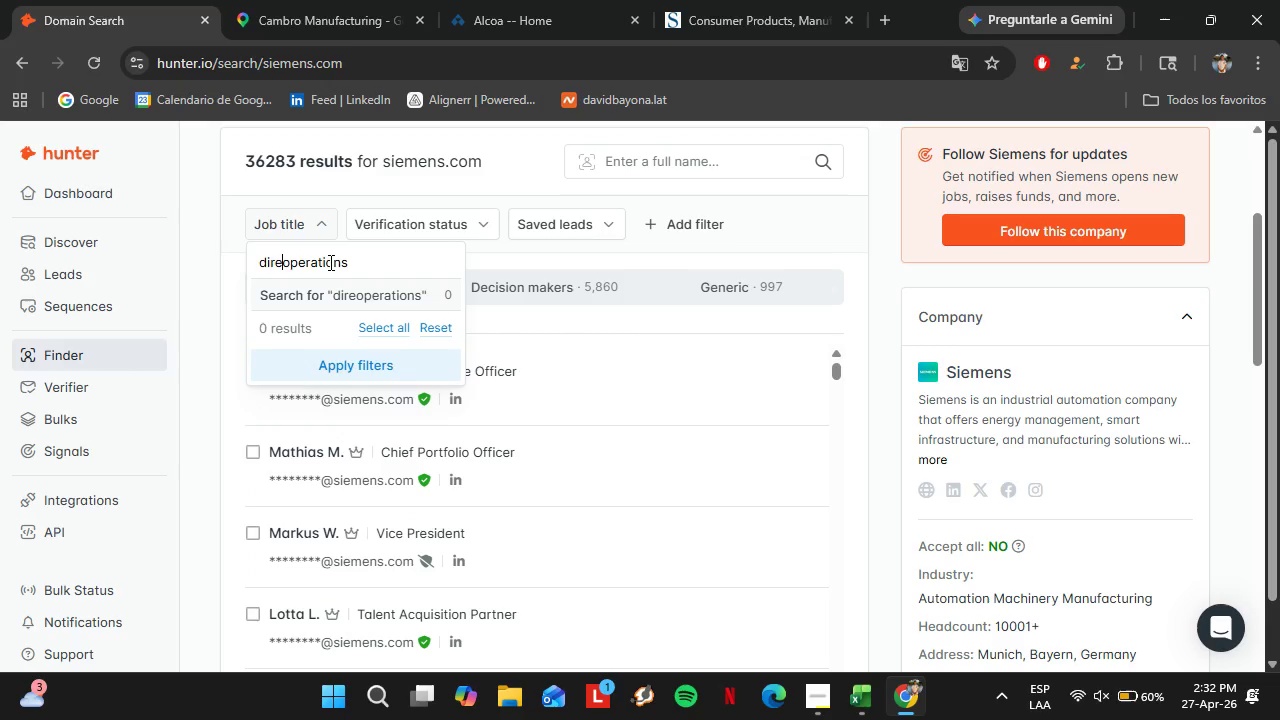 
left_click([269, 362])
 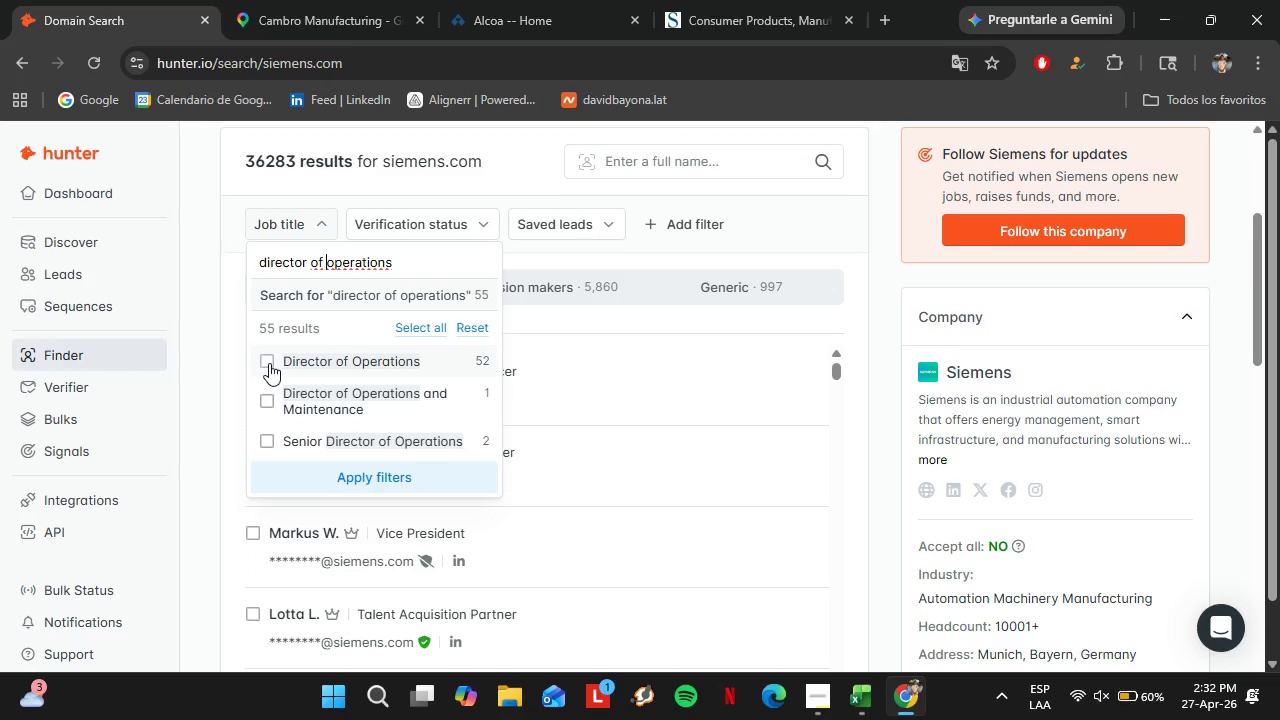 
left_click([408, 483])
 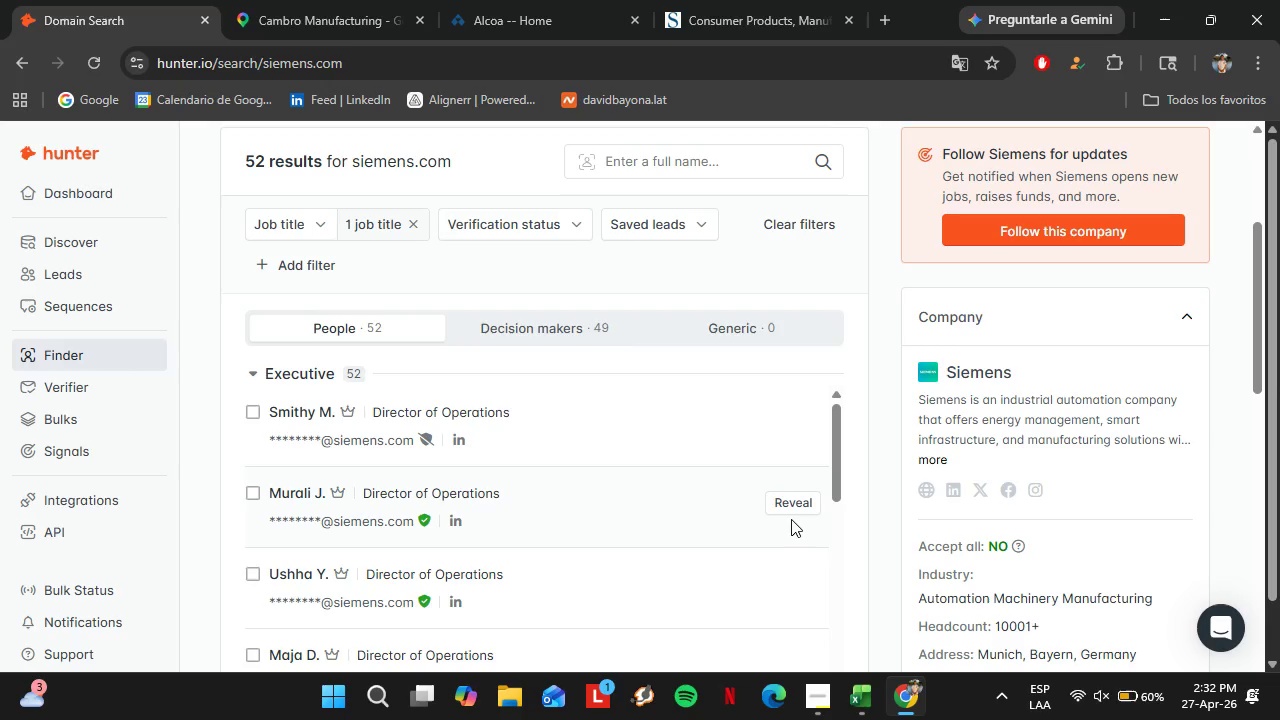 
left_click([765, 503])
 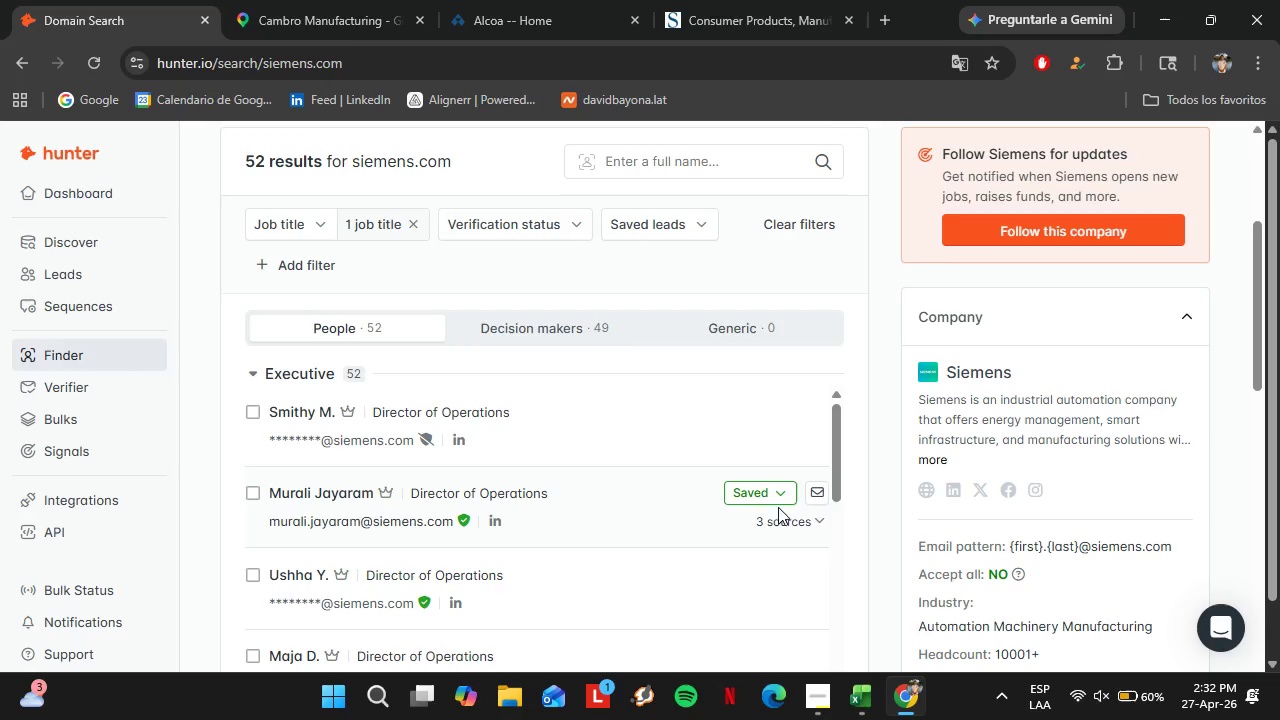 
left_click([762, 488])
 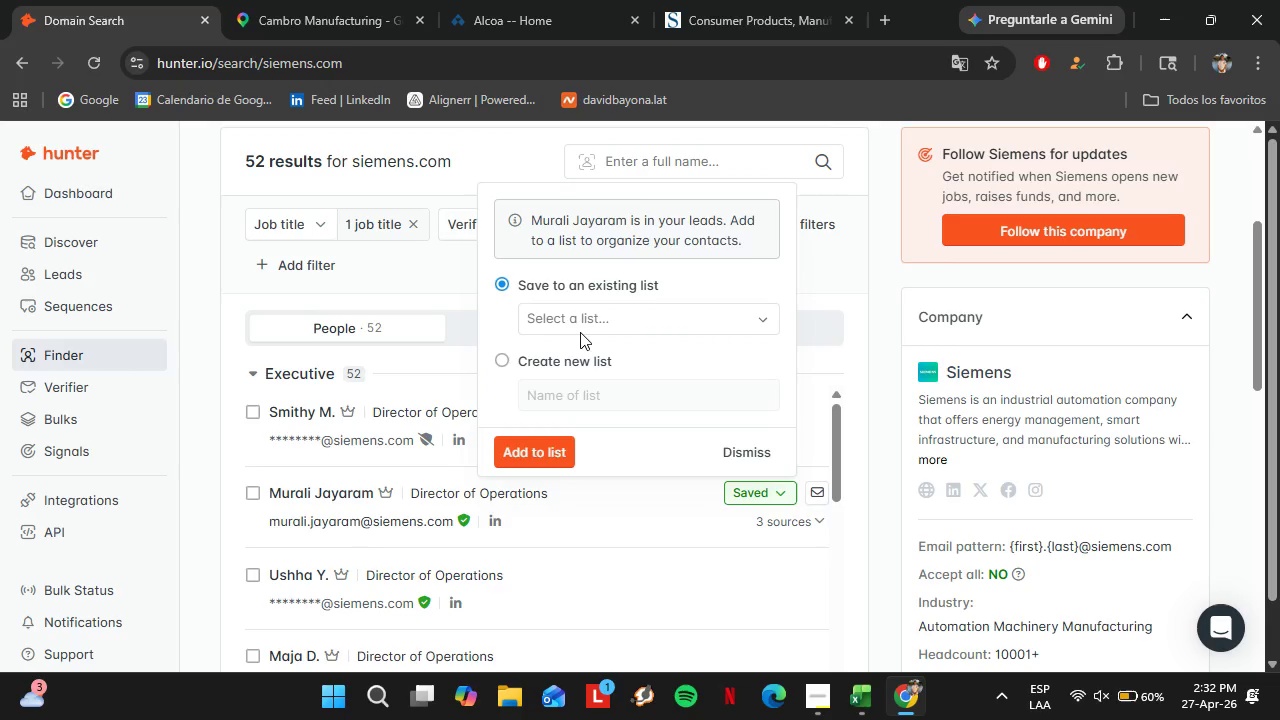 
left_click([580, 331])
 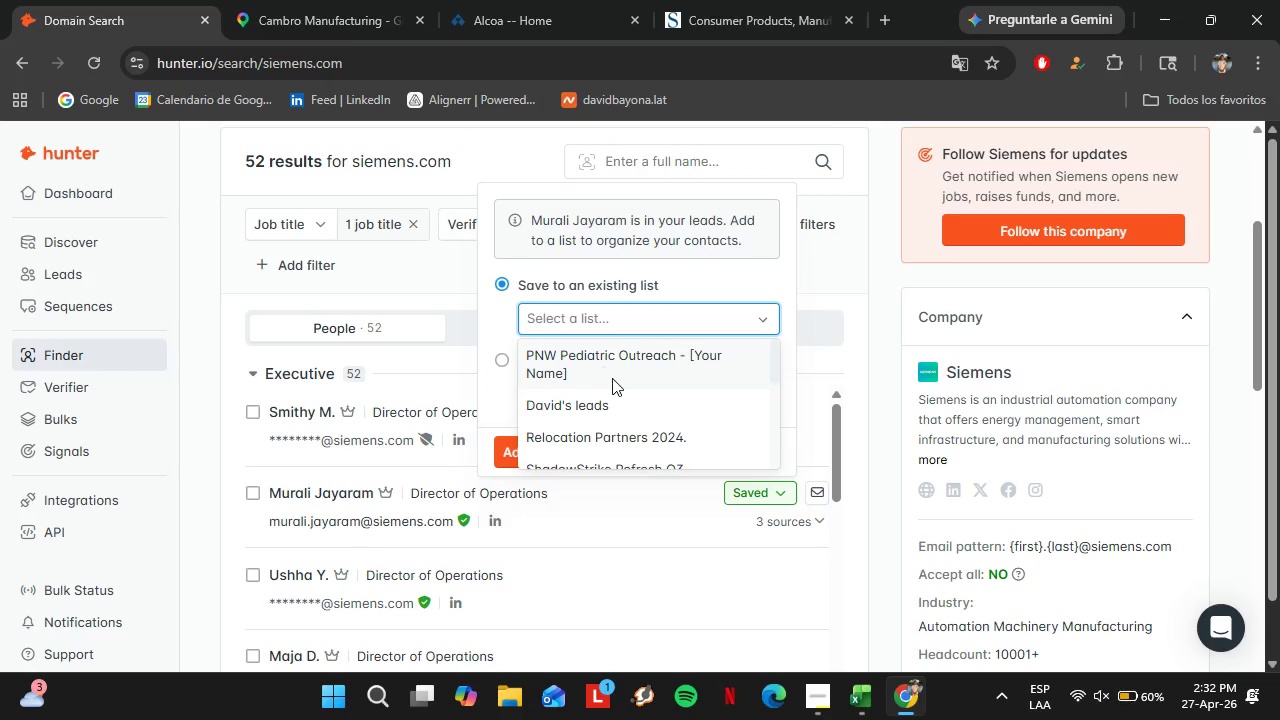 
scroll: coordinate [613, 380], scroll_direction: down, amount: 1.0
 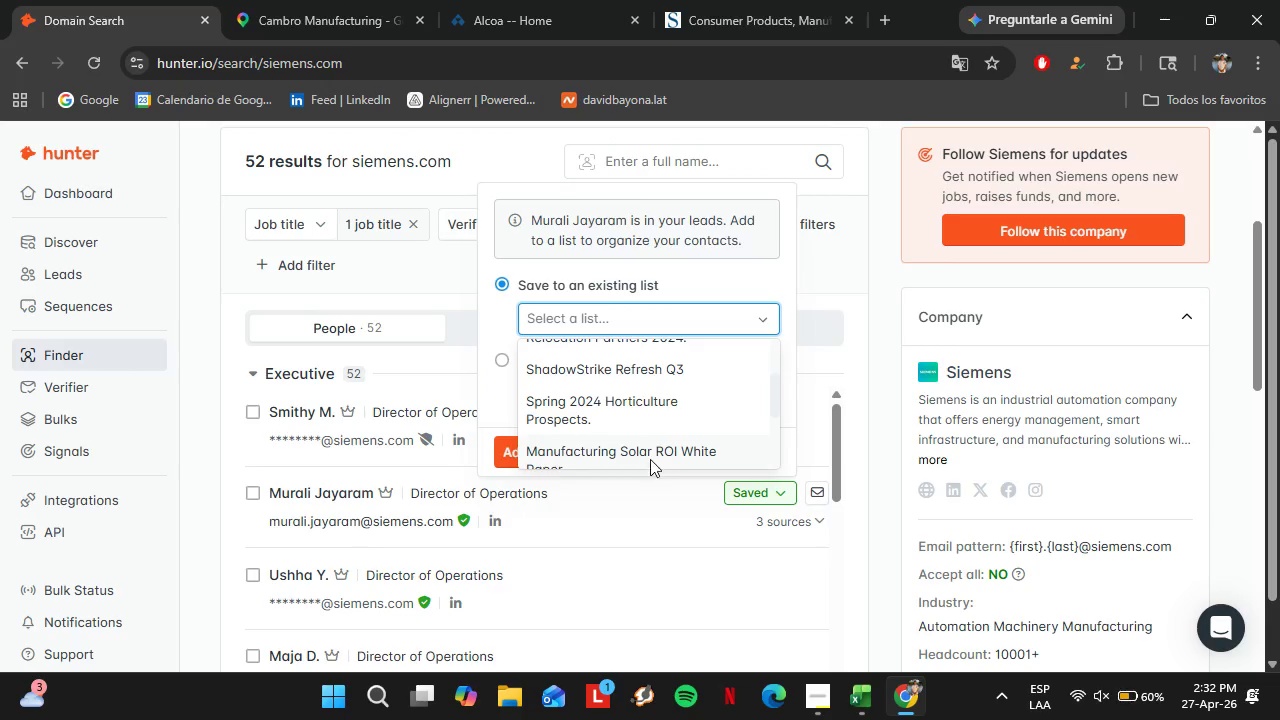 
left_click([645, 446])
 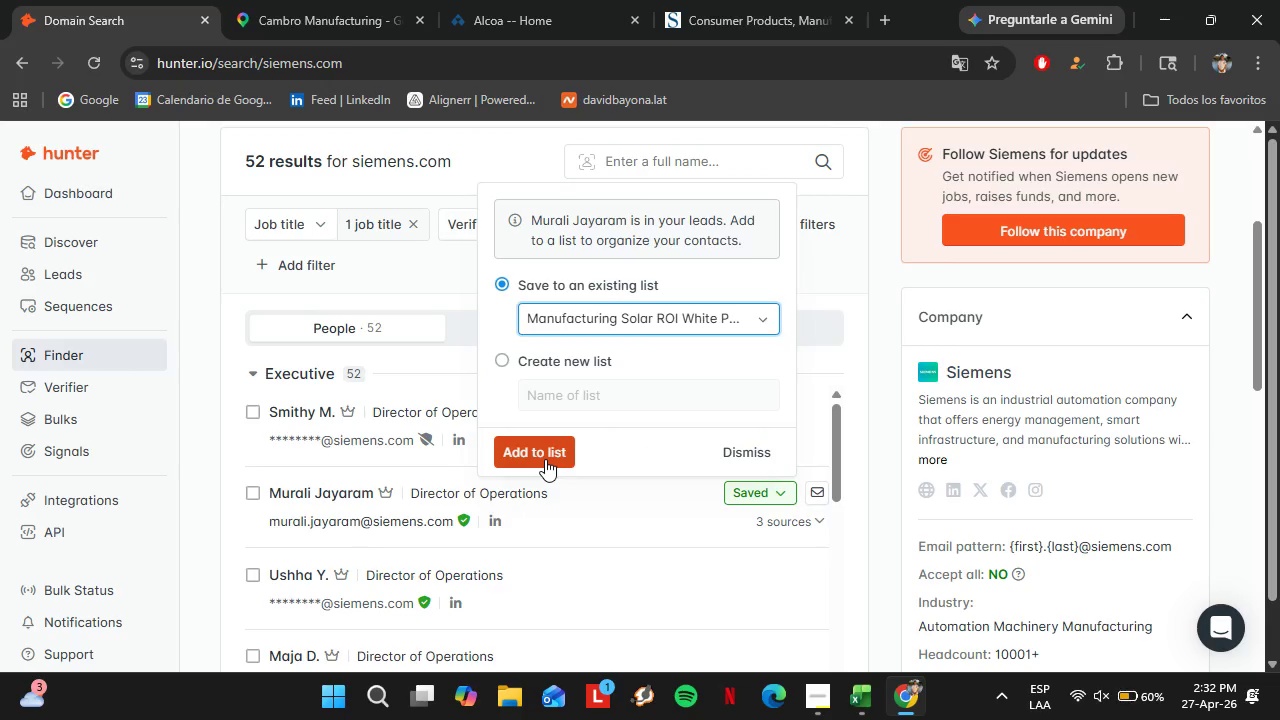 
left_click([545, 459])
 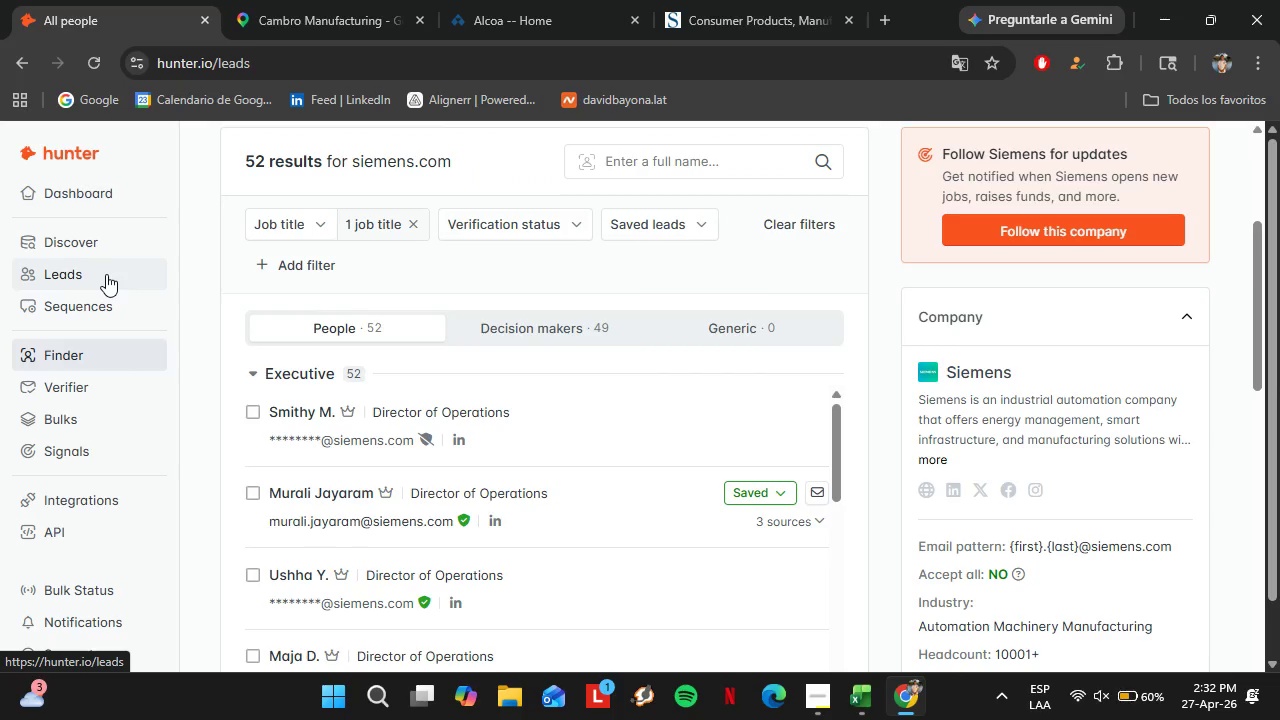 
wait(8.17)
 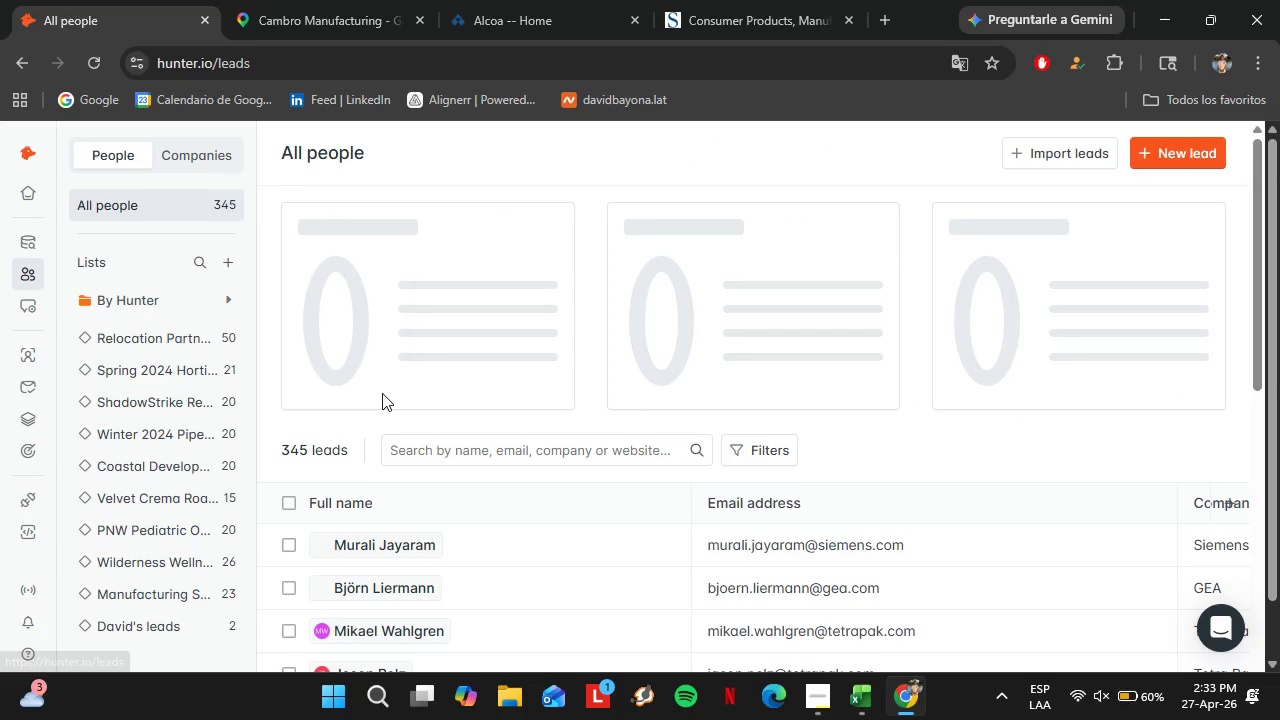 
left_click_drag(start_coordinate=[477, 593], to_coordinate=[831, 602])
 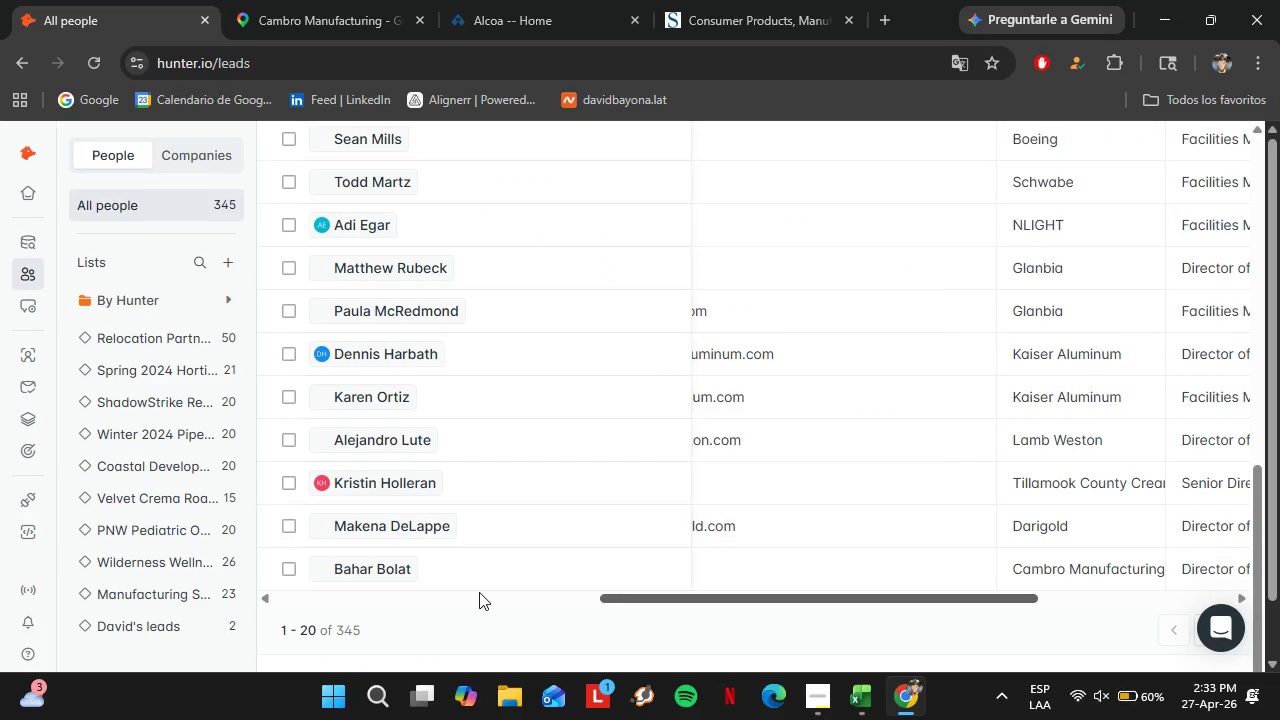 
scroll: coordinate [547, 514], scroll_direction: down, amount: 12.0
 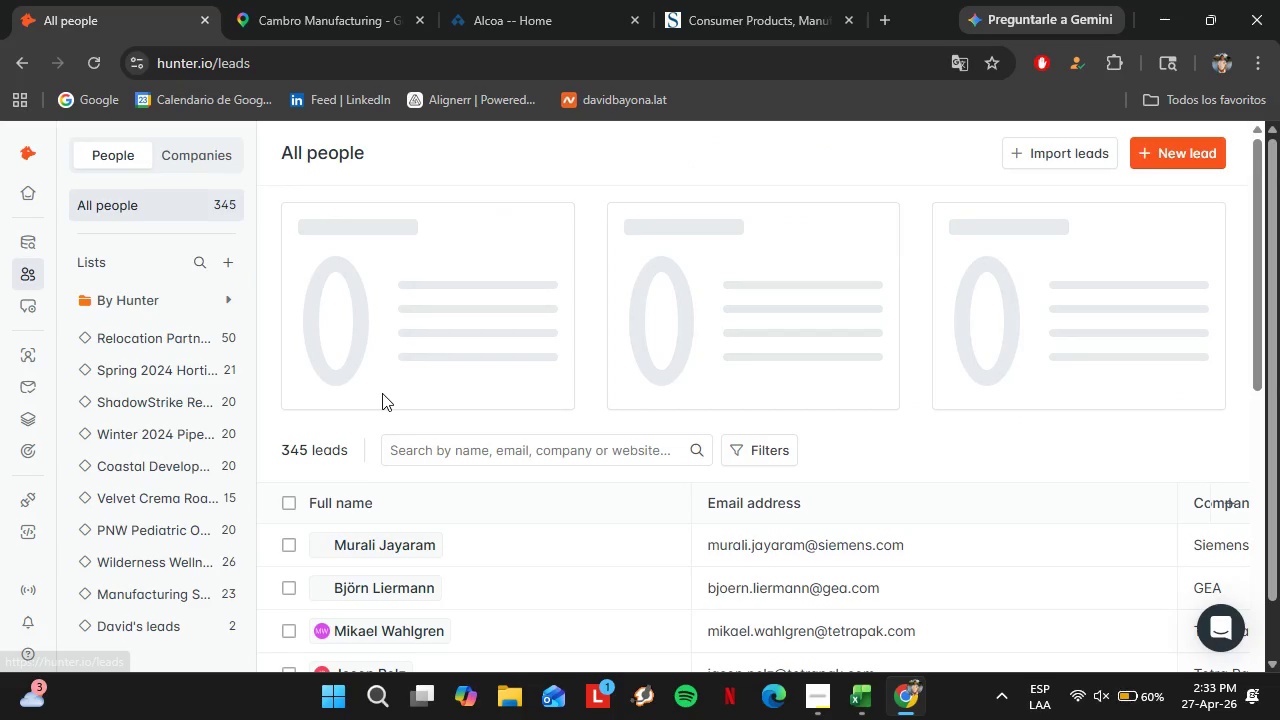 
left_click_drag(start_coordinate=[793, 604], to_coordinate=[1018, 619])
 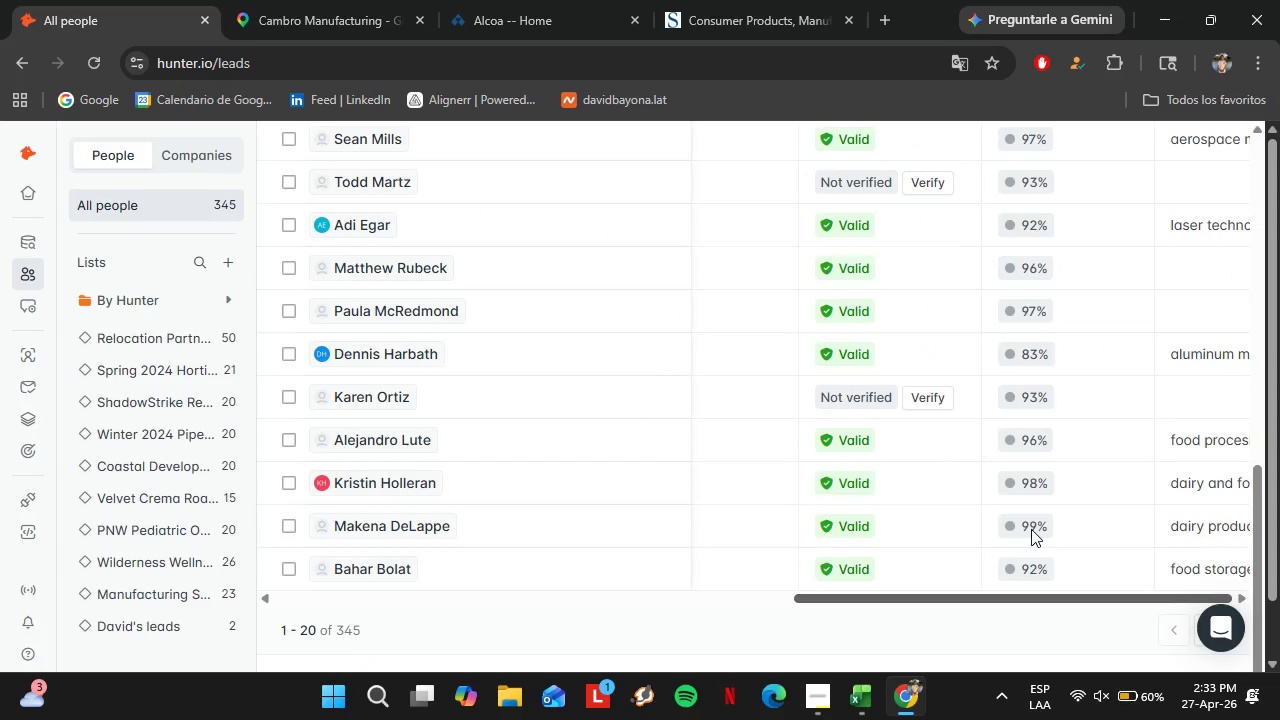 
scroll: coordinate [1040, 522], scroll_direction: up, amount: 2.0
 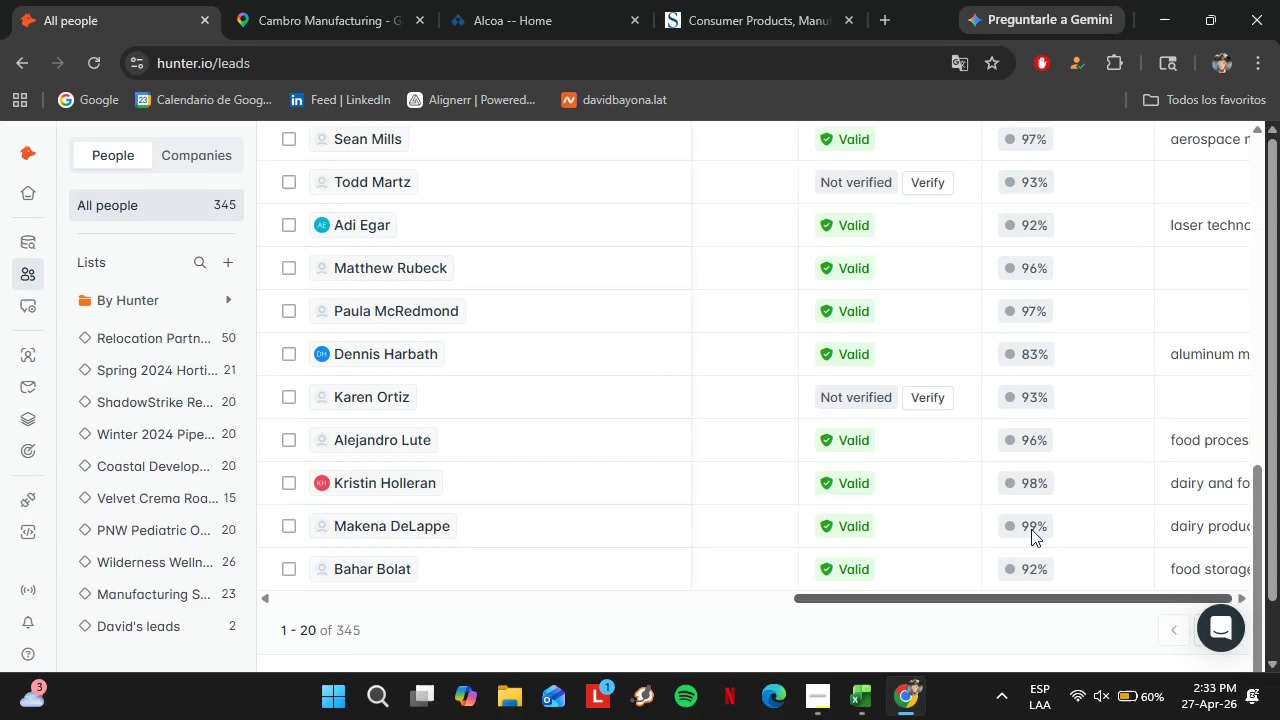 
left_click_drag(start_coordinate=[973, 601], to_coordinate=[1155, 606])
 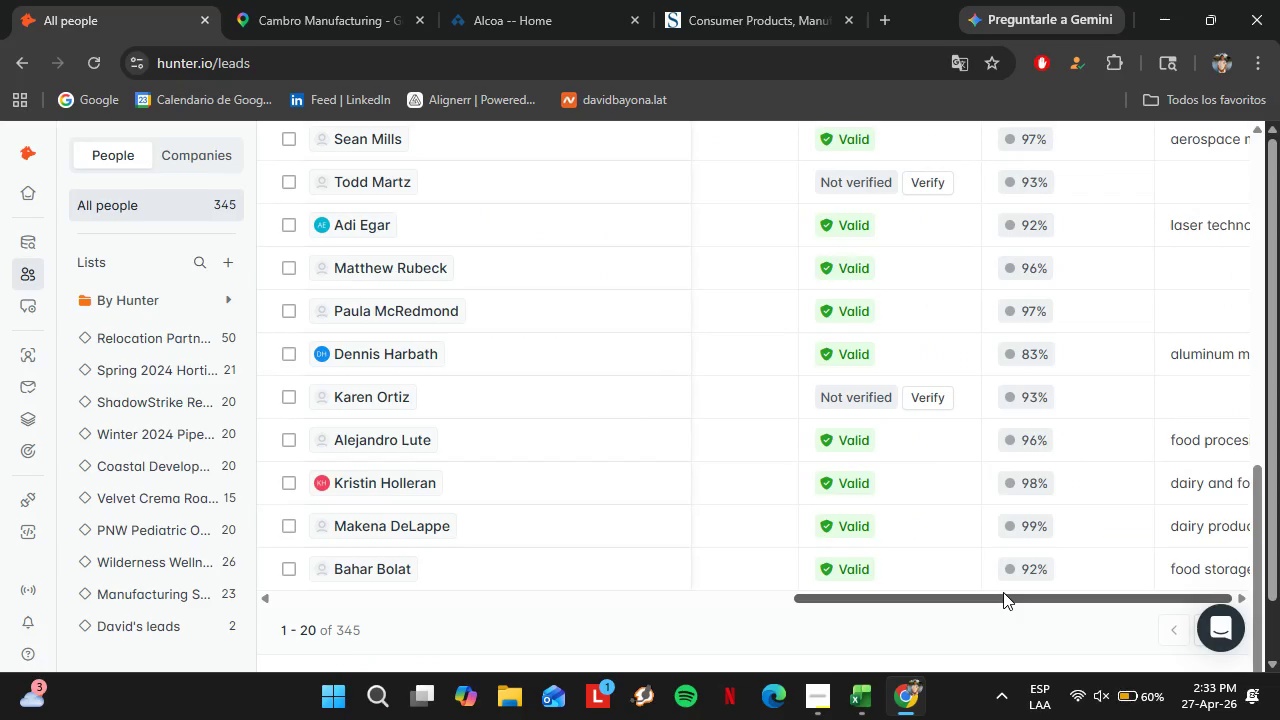 
double_click([916, 455])
 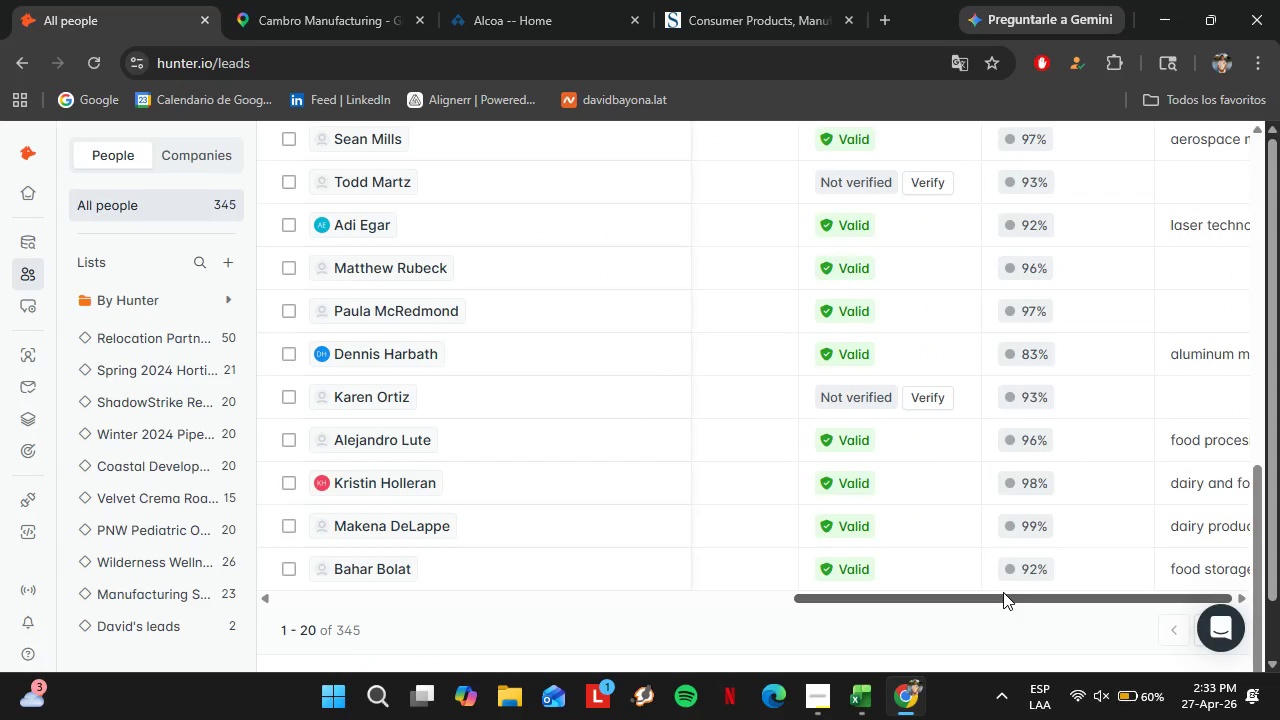 
triple_click([916, 455])
 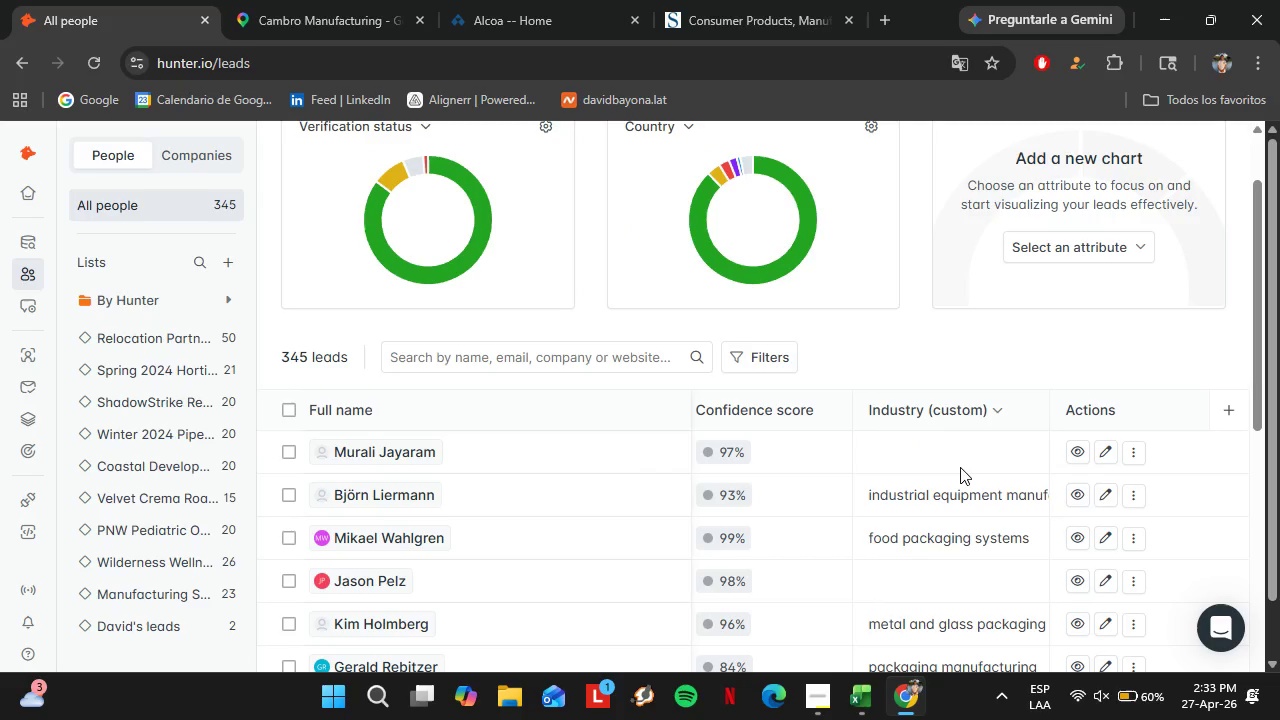 
scroll: coordinate [946, 471], scroll_direction: up, amount: 4.0
 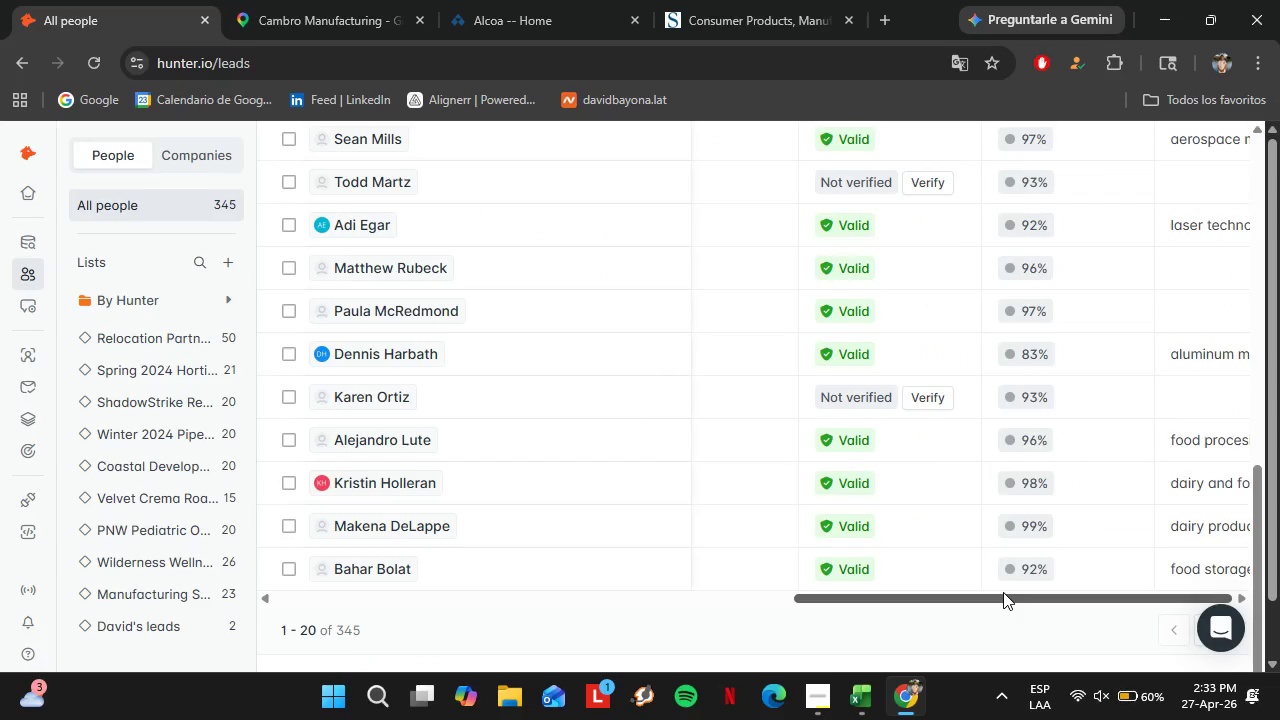 
double_click([933, 464])
 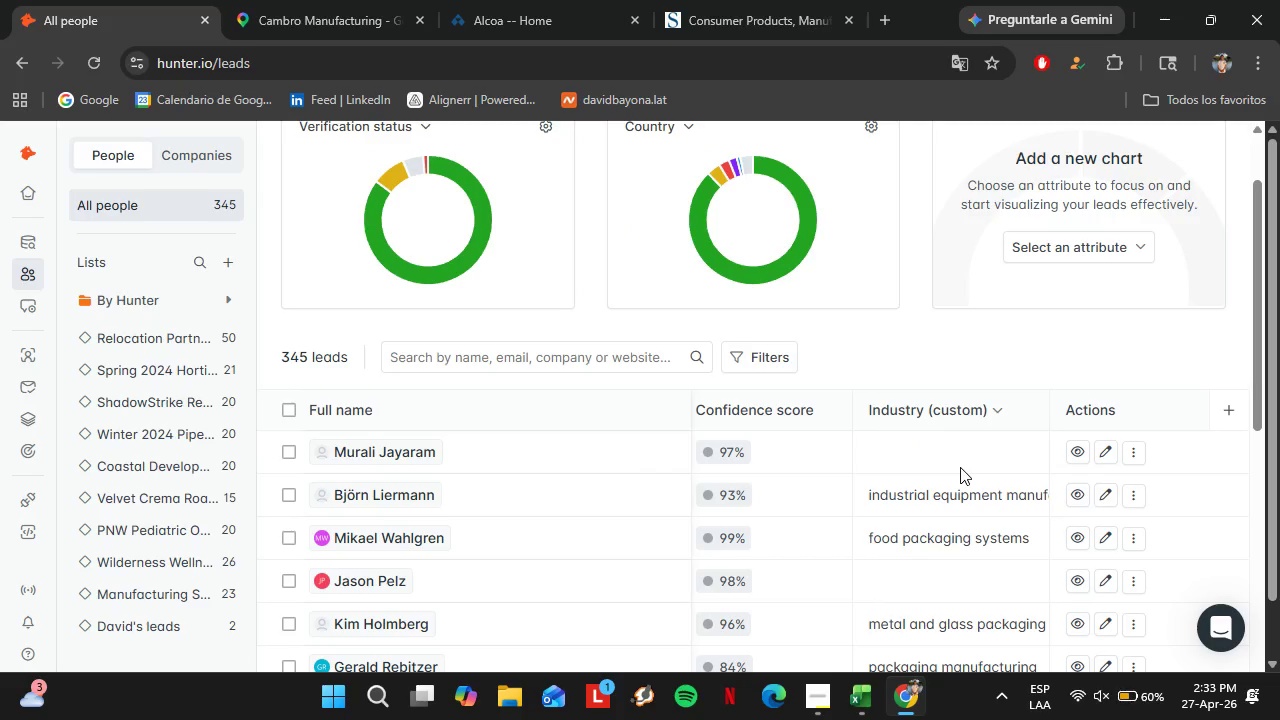 
double_click([911, 451])
 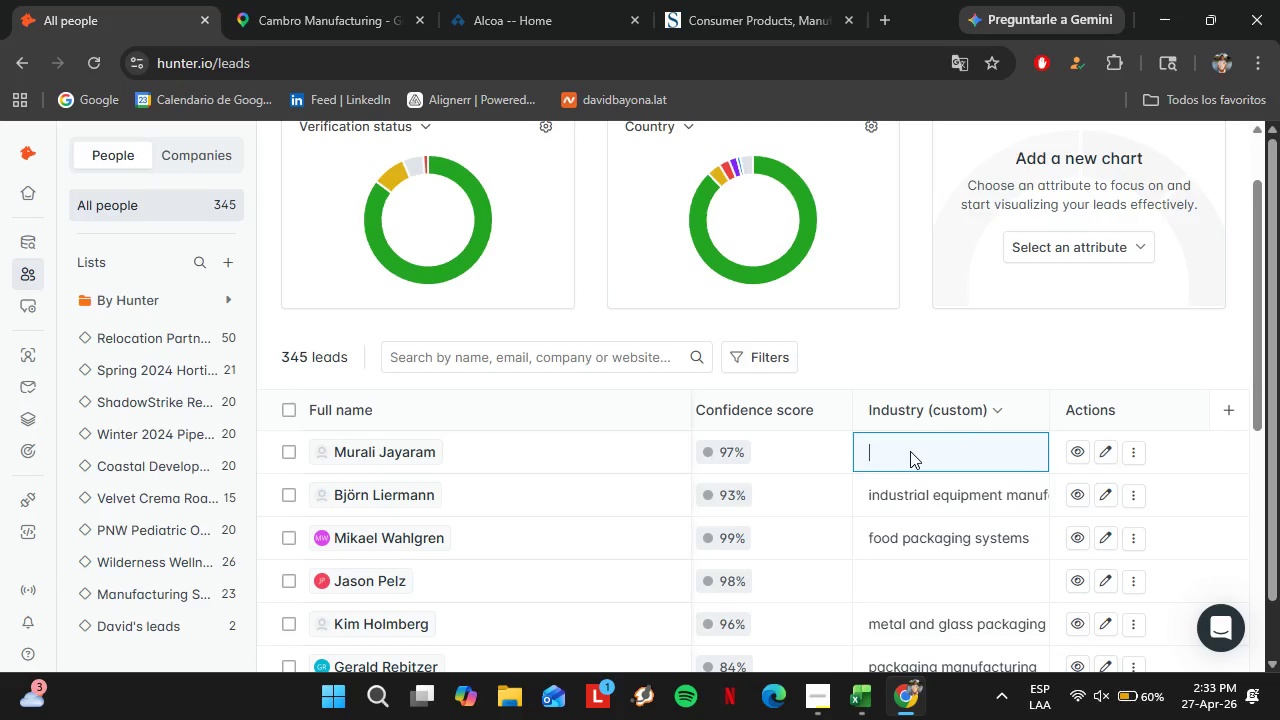 
type(industrial rechnology)
 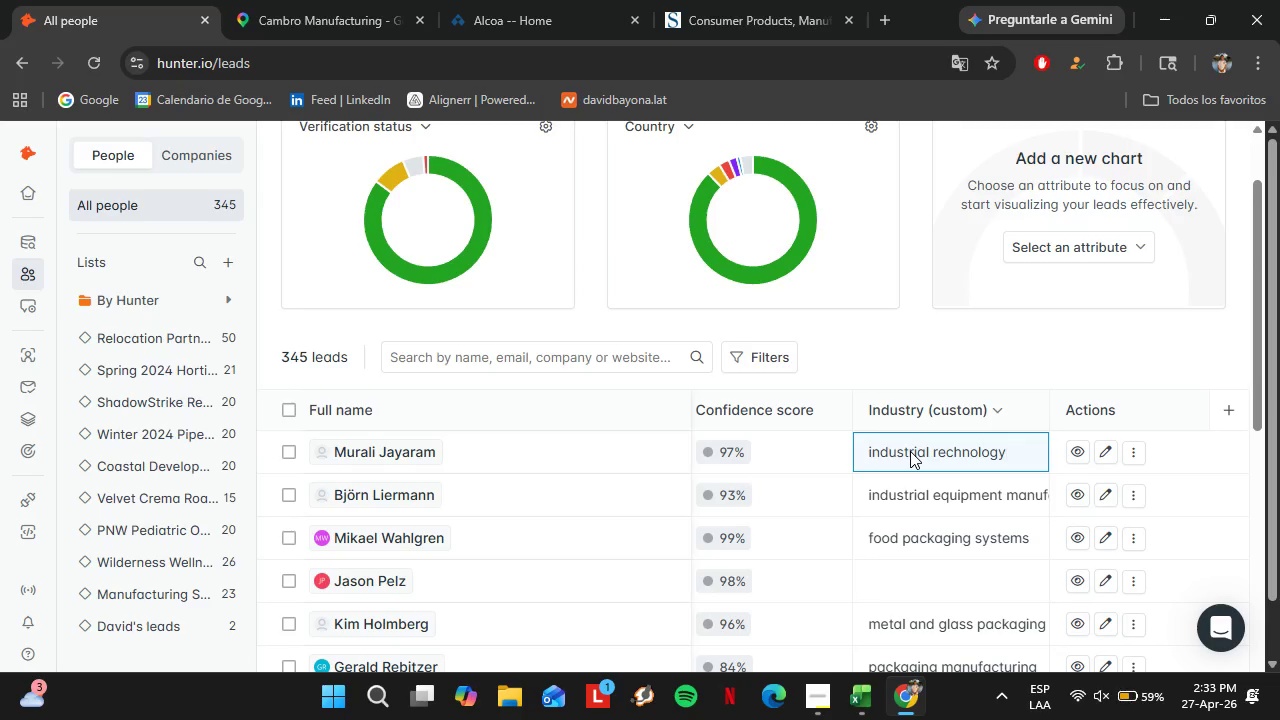 
key(Enter)
 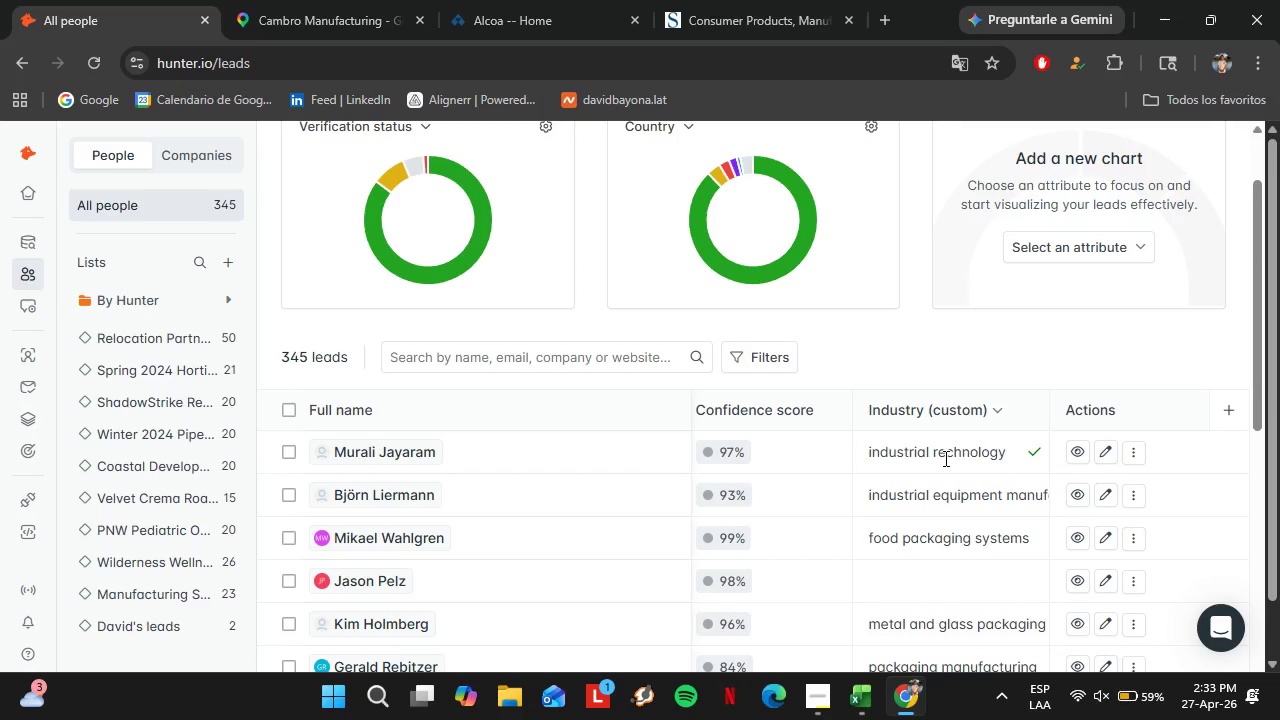 
left_click([938, 456])
 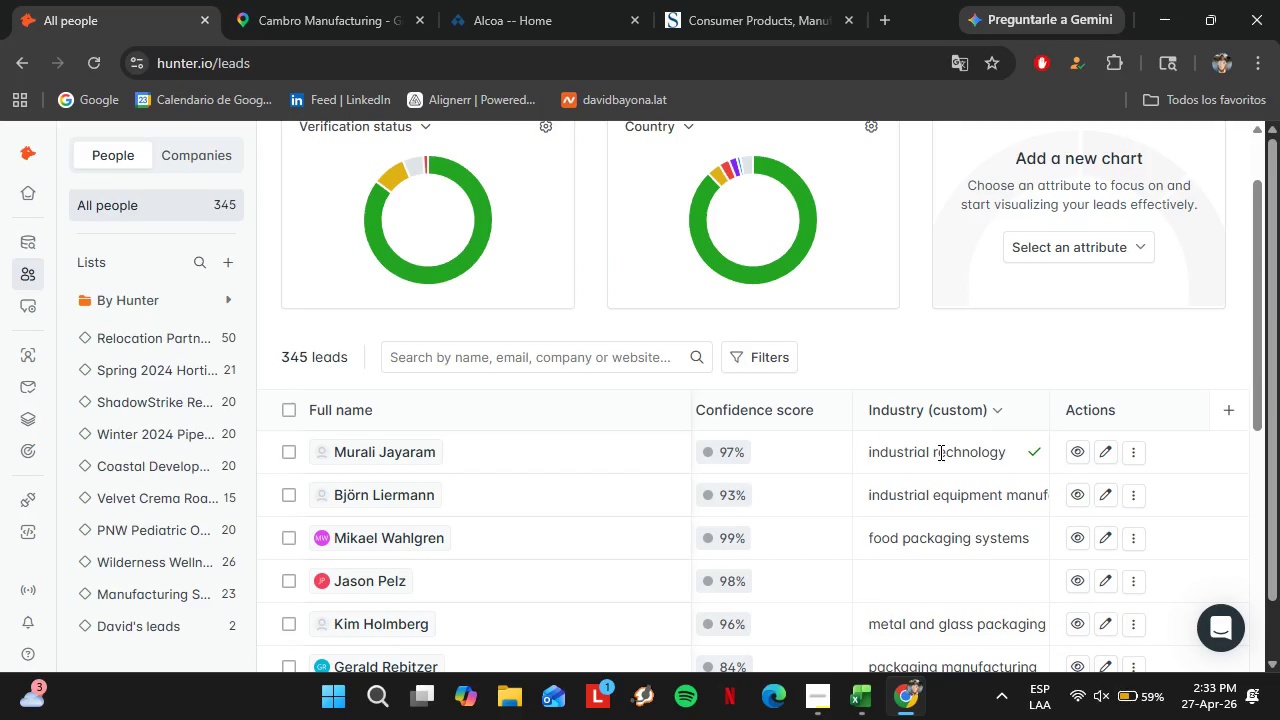 
double_click([939, 452])
 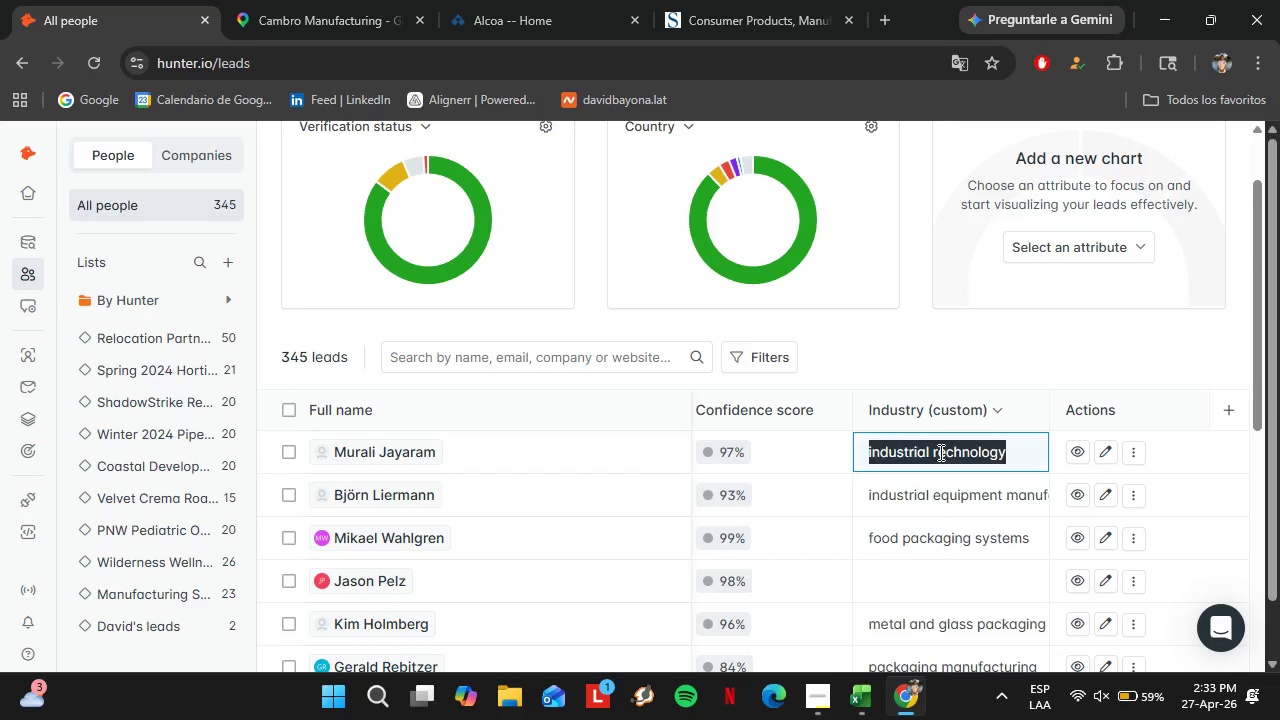 
triple_click([939, 452])
 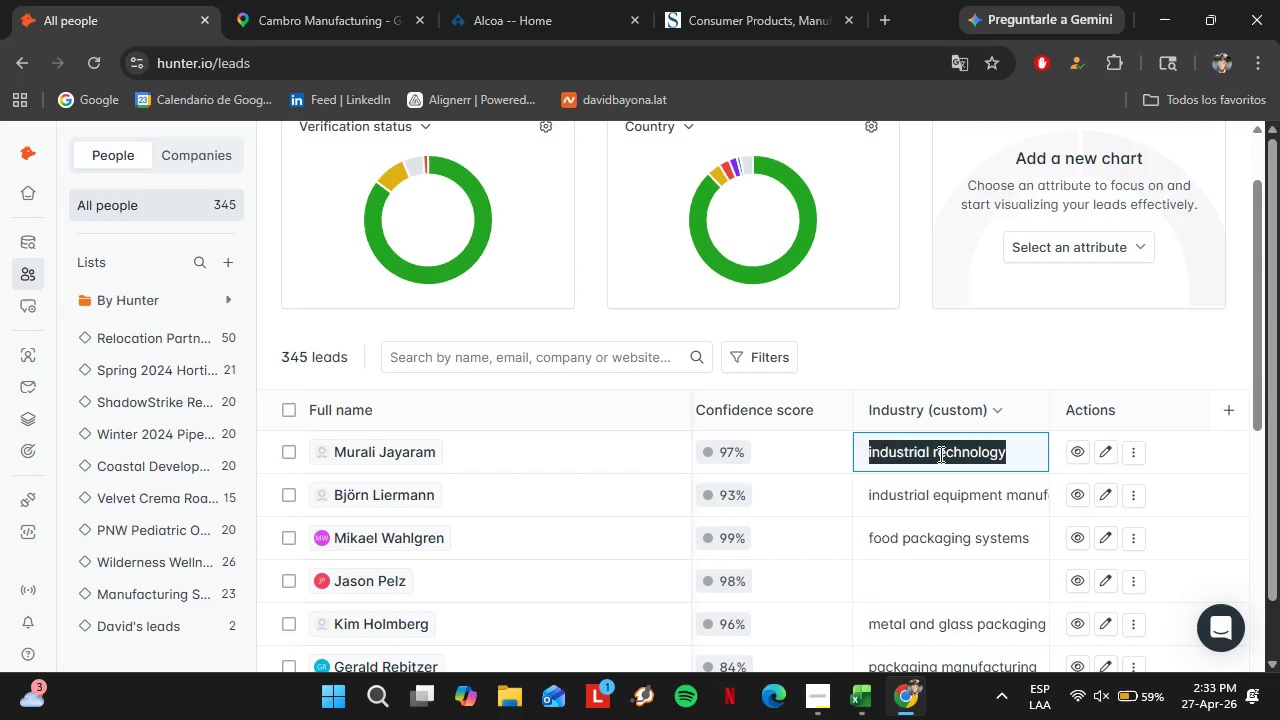 
key(ArrowRight)
 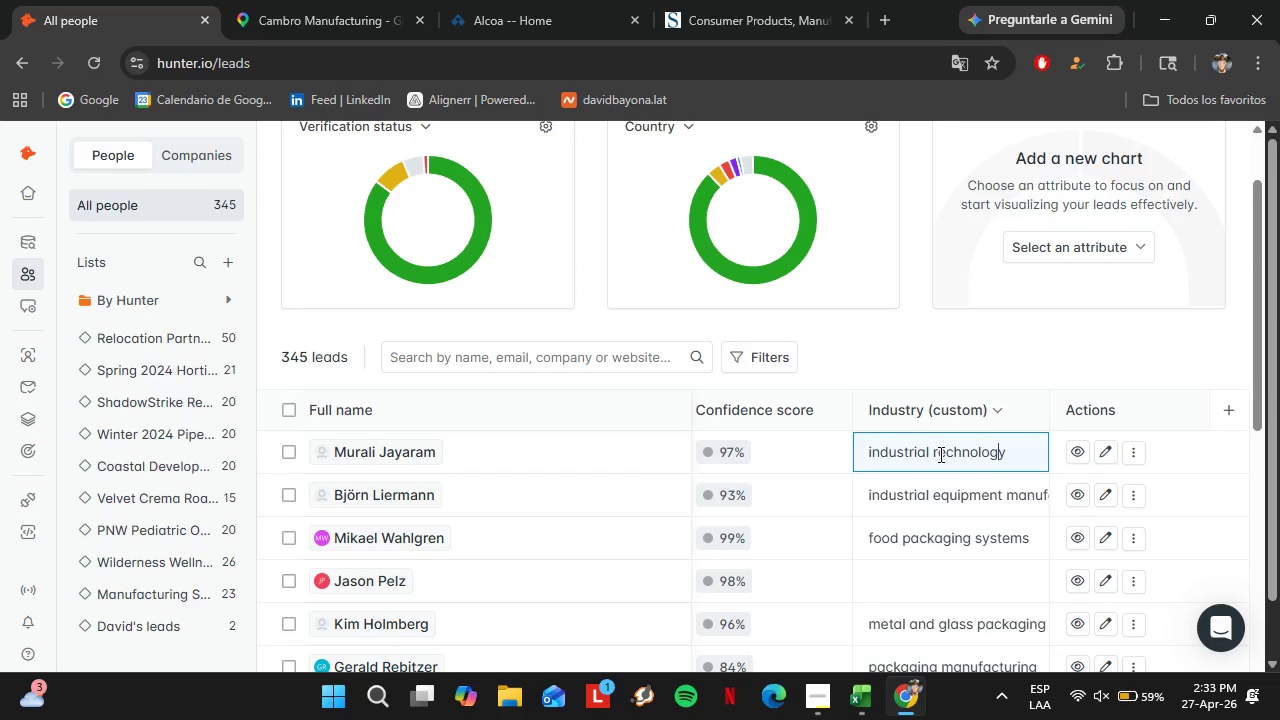 
hold_key(key=ArrowLeft, duration=0.72)
 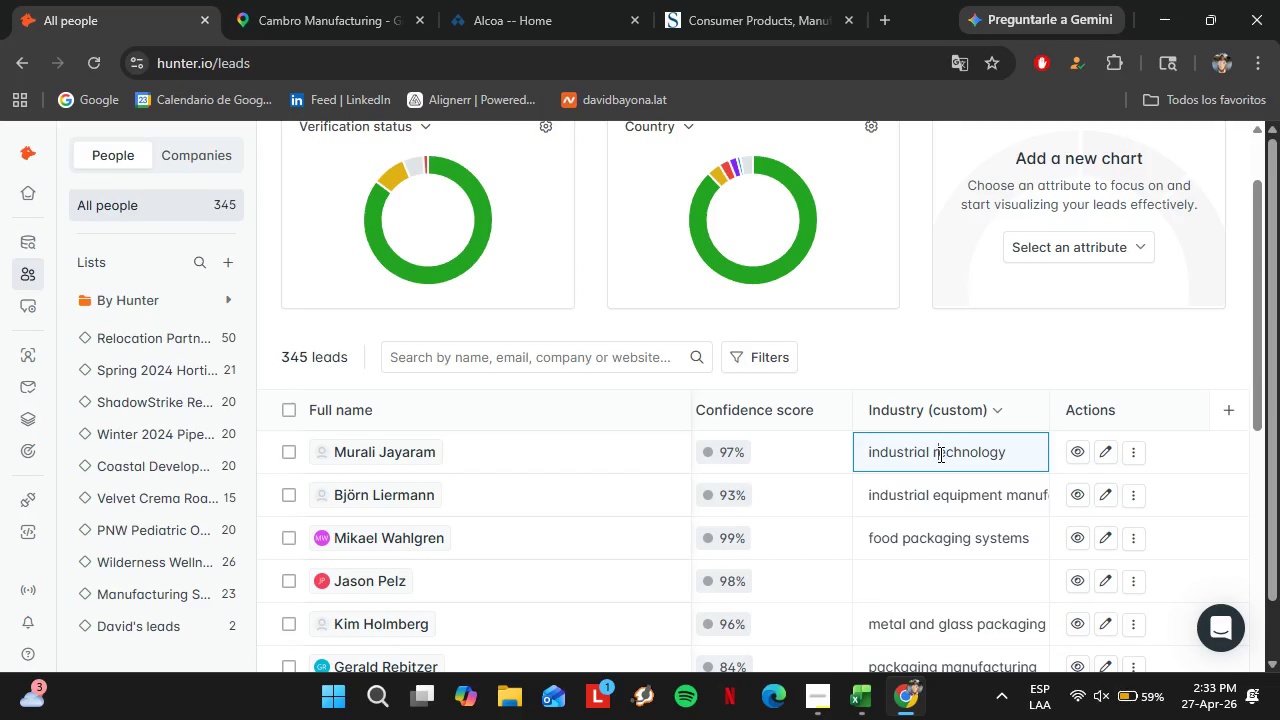 
key(ArrowLeft)
 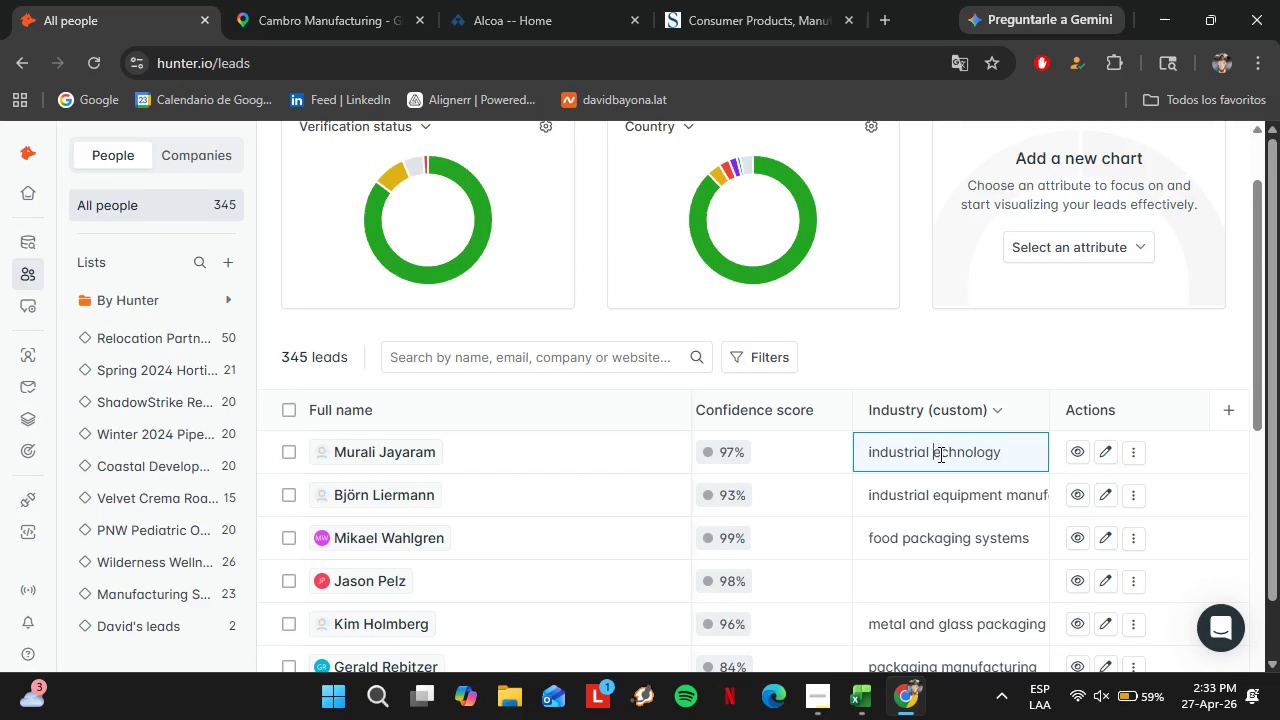 
key(Backspace)
 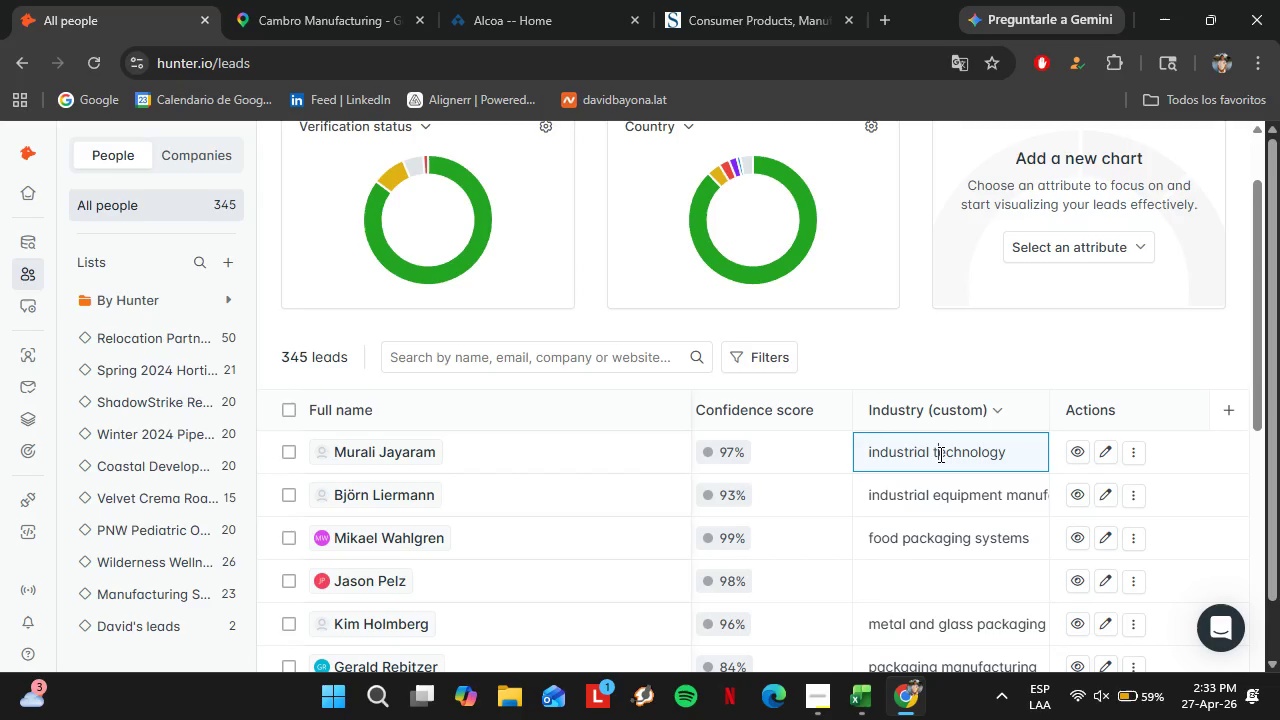 
key(T)
 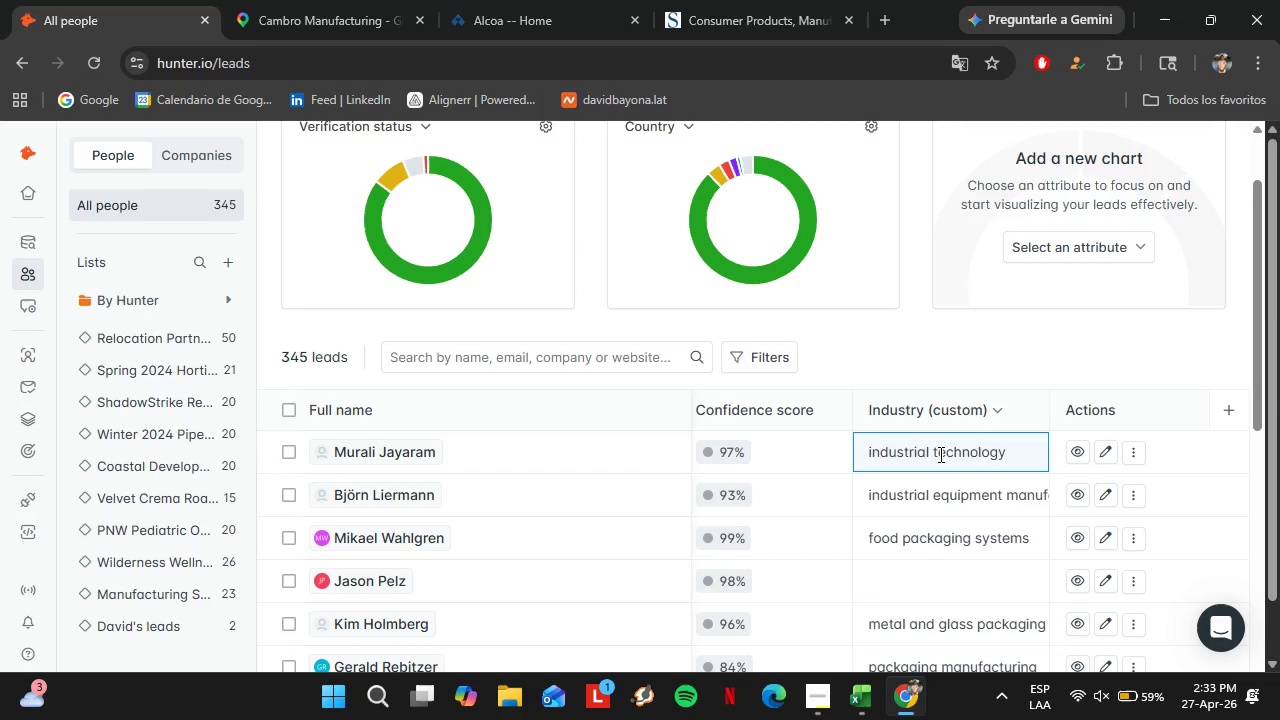 
wait(24.53)
 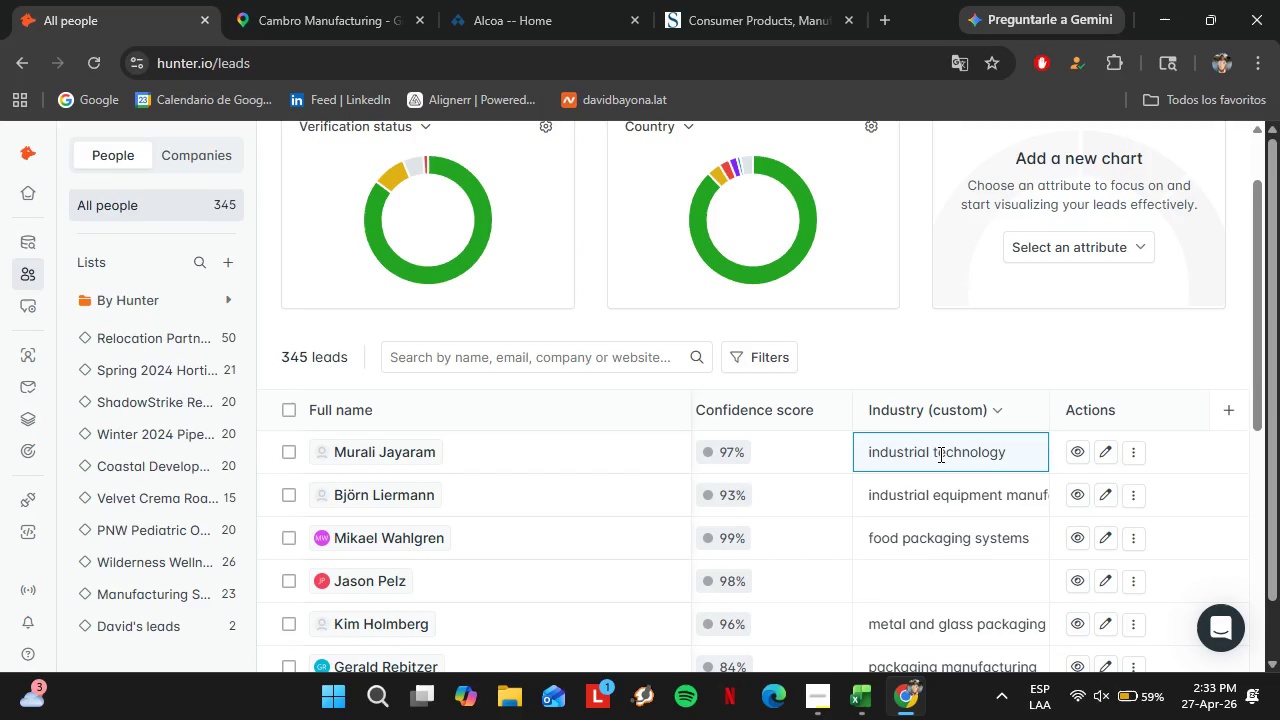 
left_click([1073, 329])
 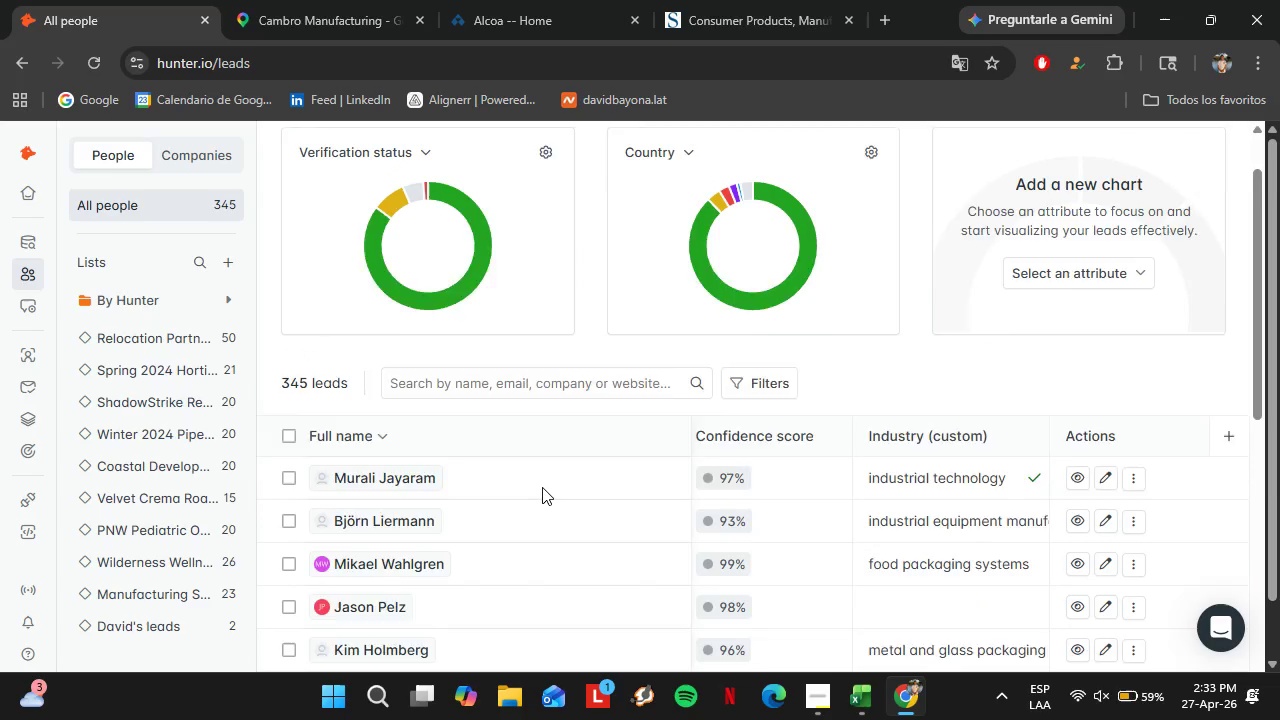 
scroll: coordinate [543, 484], scroll_direction: up, amount: 2.0
 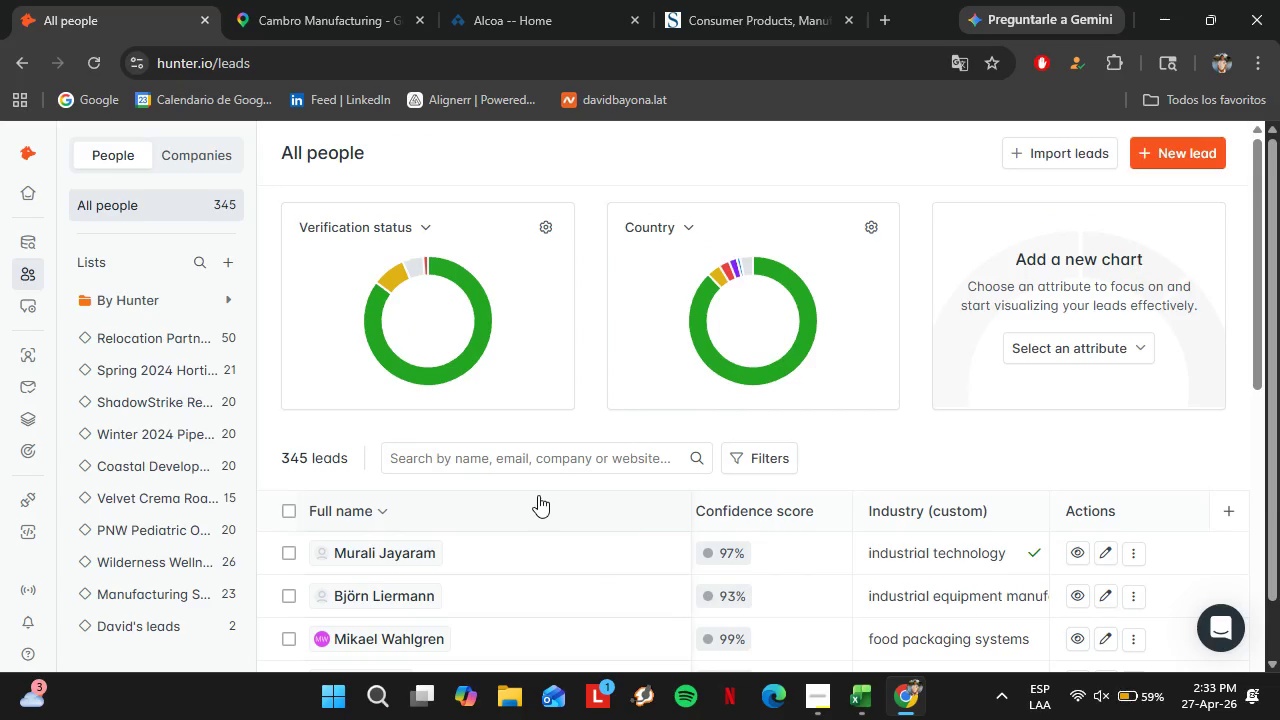 
mouse_move([423, 277])
 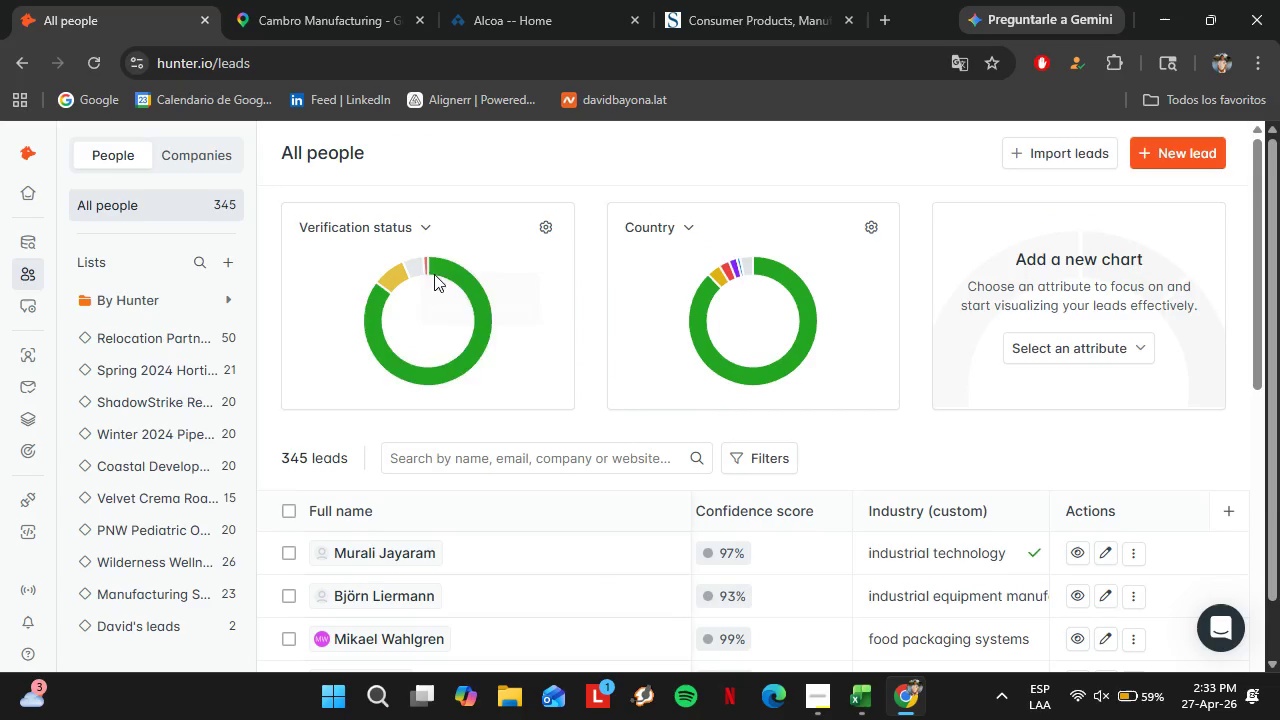 
mouse_move([447, 264])
 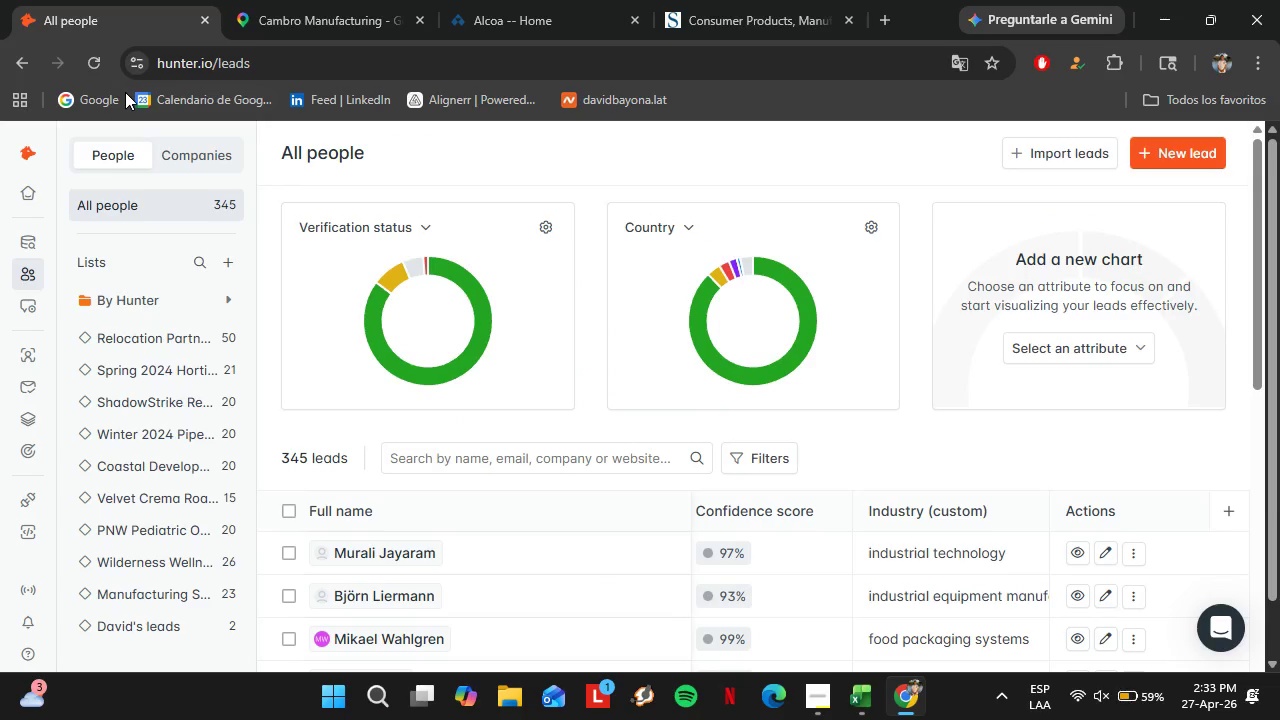 
left_click([85, 63])
 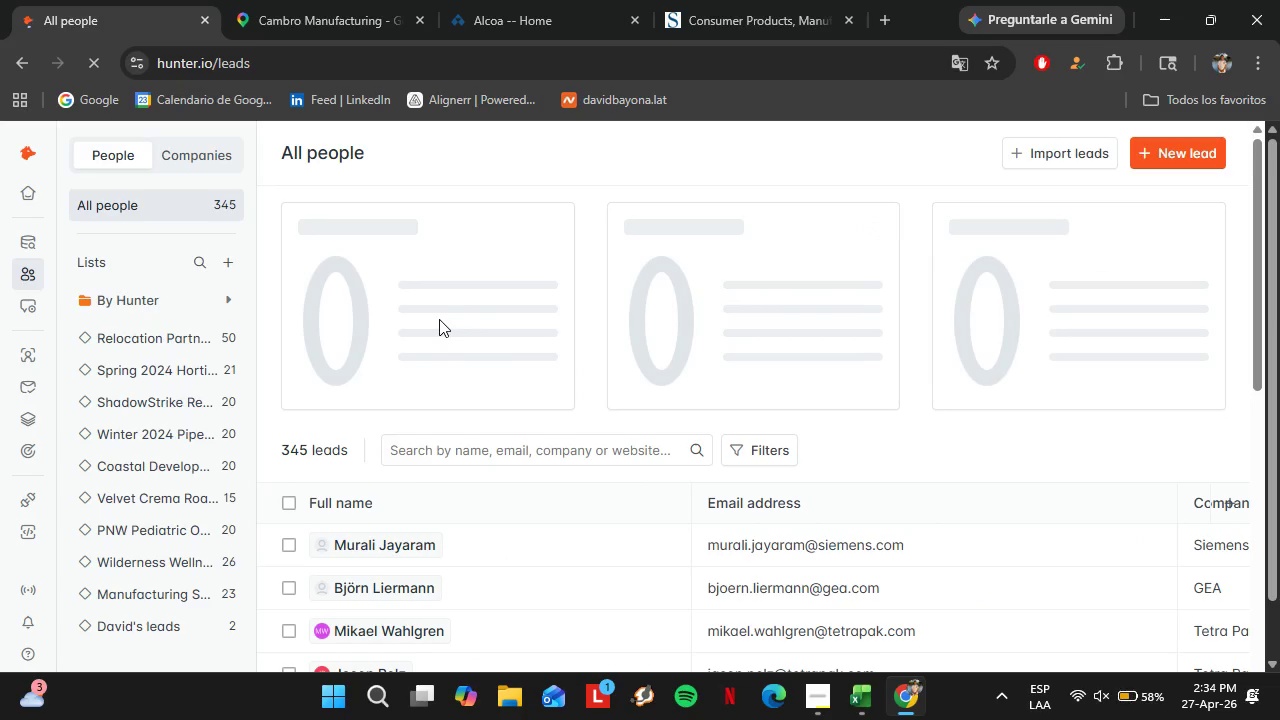 
wait(13.78)
 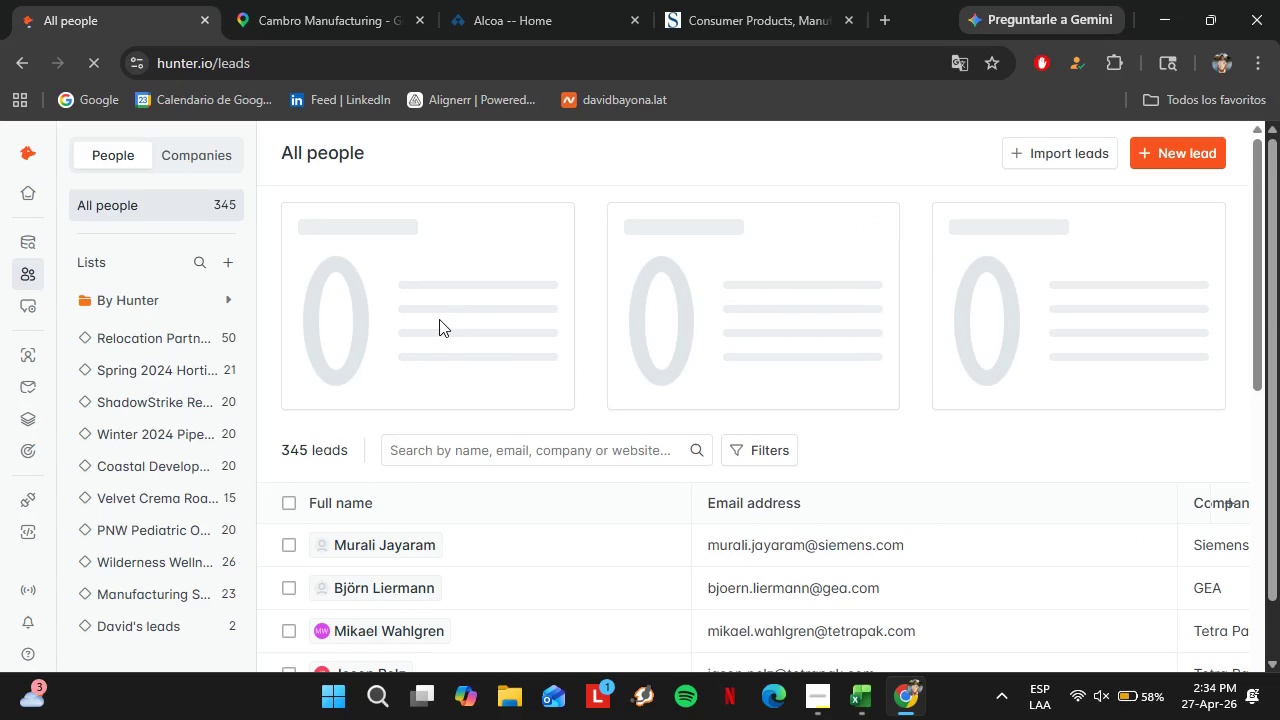 
left_click([22, 356])
 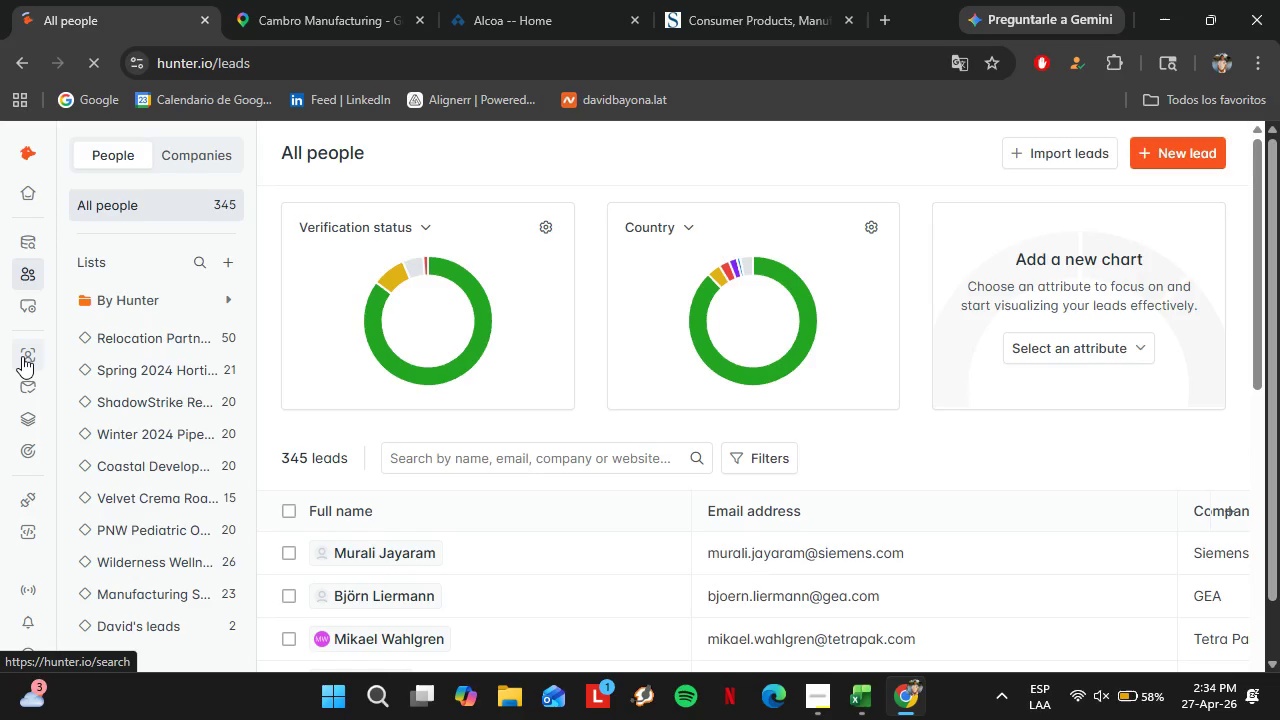 
left_click([359, 377])
 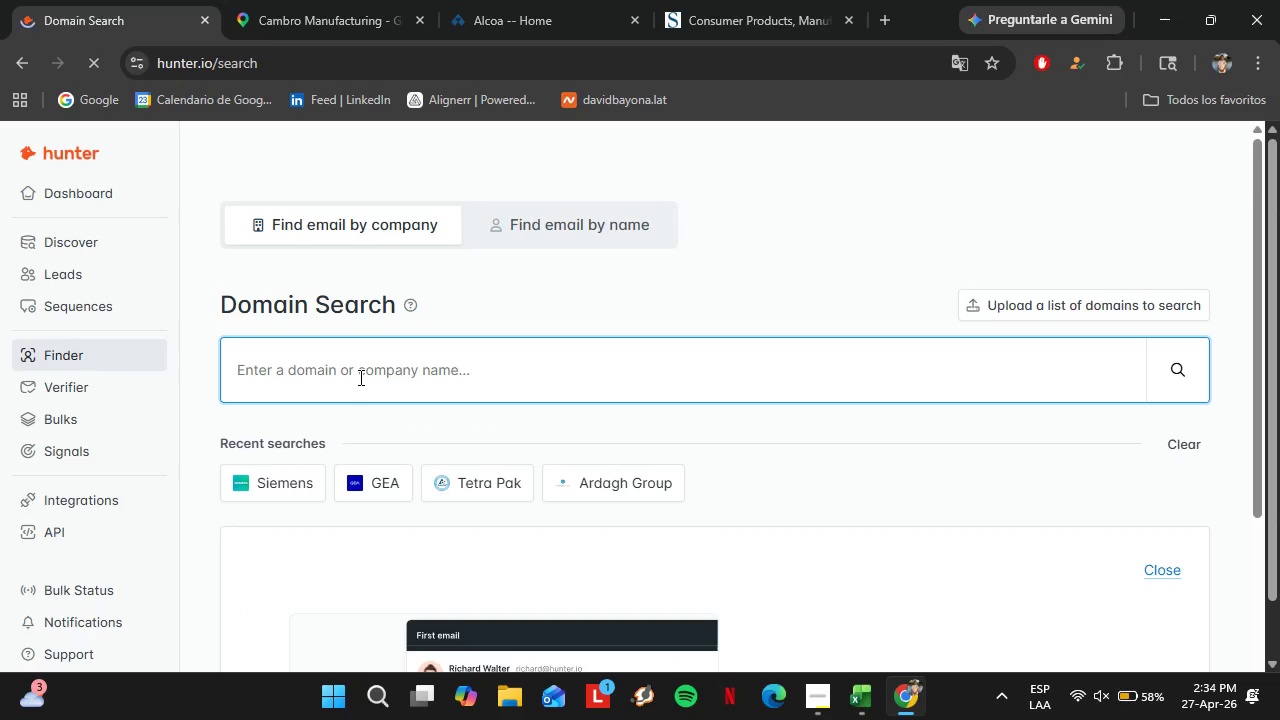 
type(usfoods.com)
 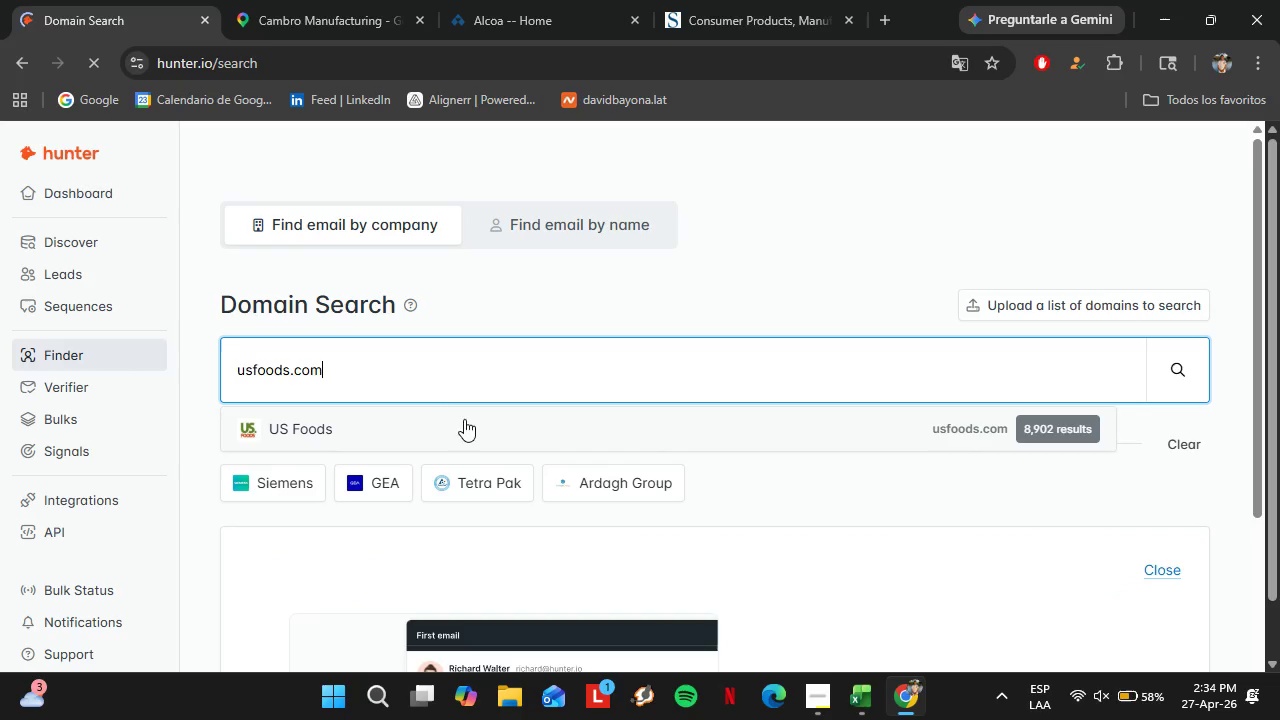 
left_click([452, 424])
 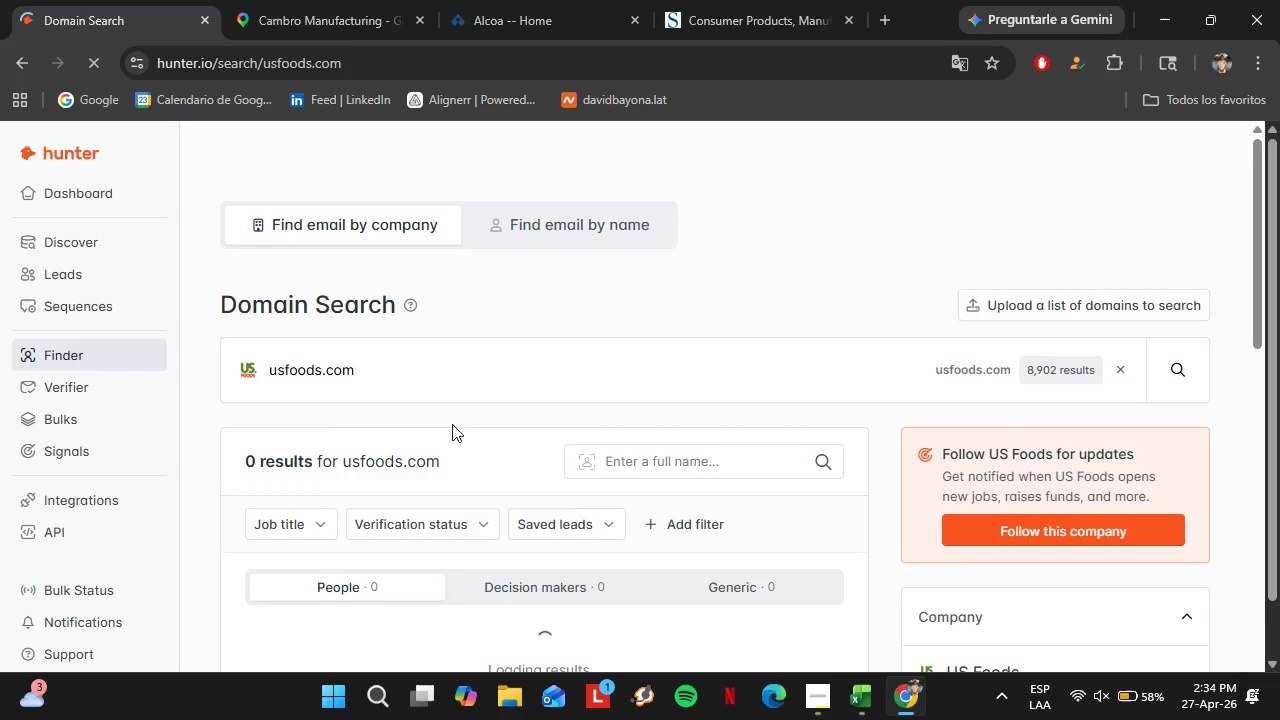 
scroll: coordinate [481, 423], scroll_direction: down, amount: 2.0
 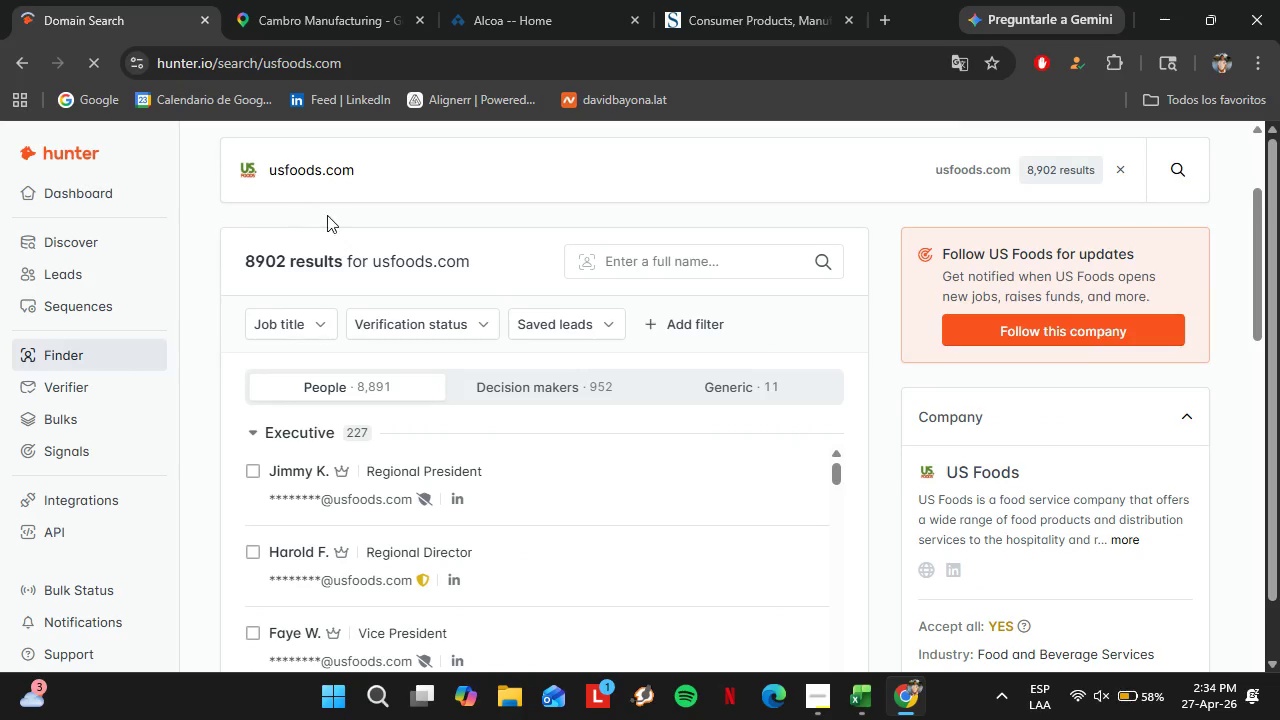 
left_click_drag(start_coordinate=[364, 169], to_coordinate=[241, 162])
 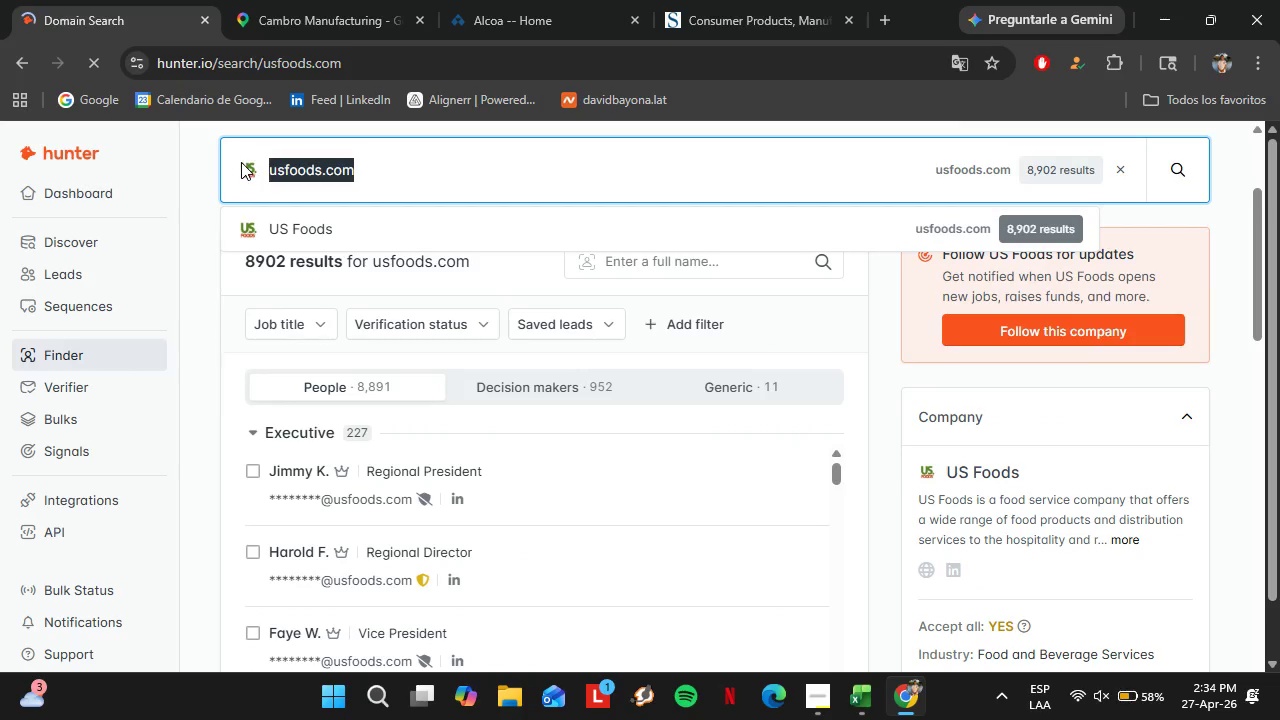 
type(sysco.com)
 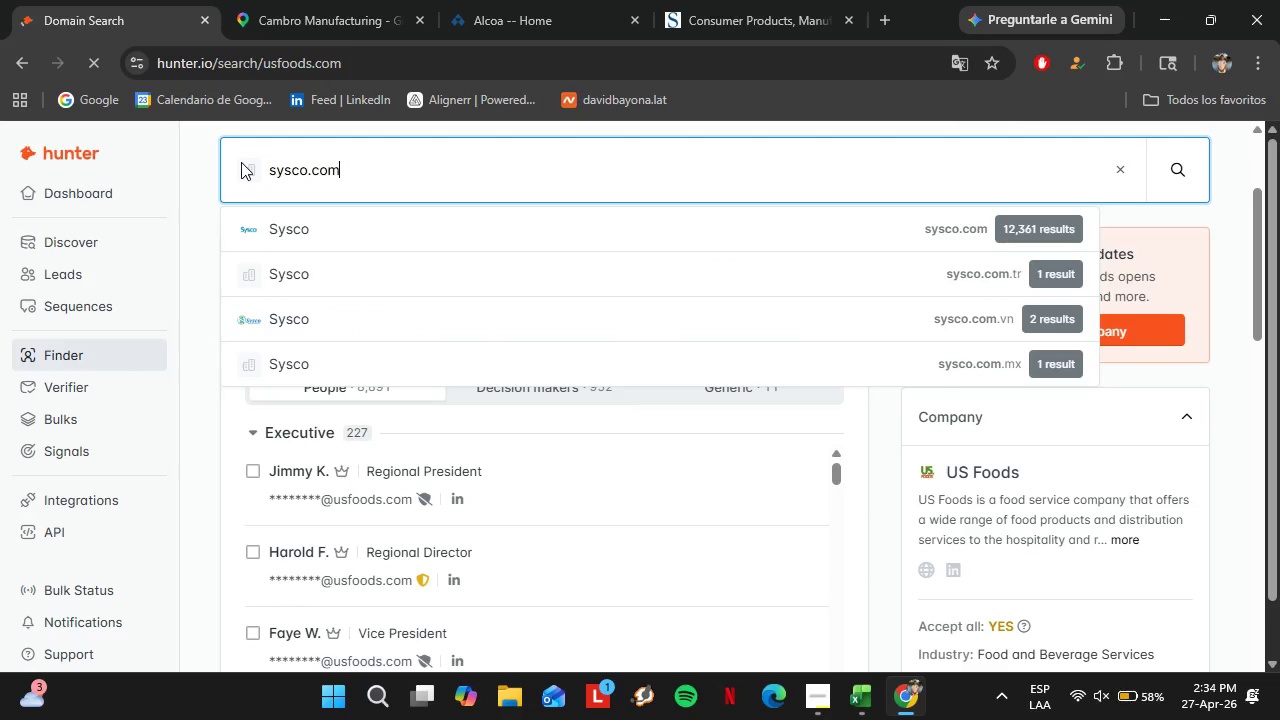 
key(ArrowDown)
 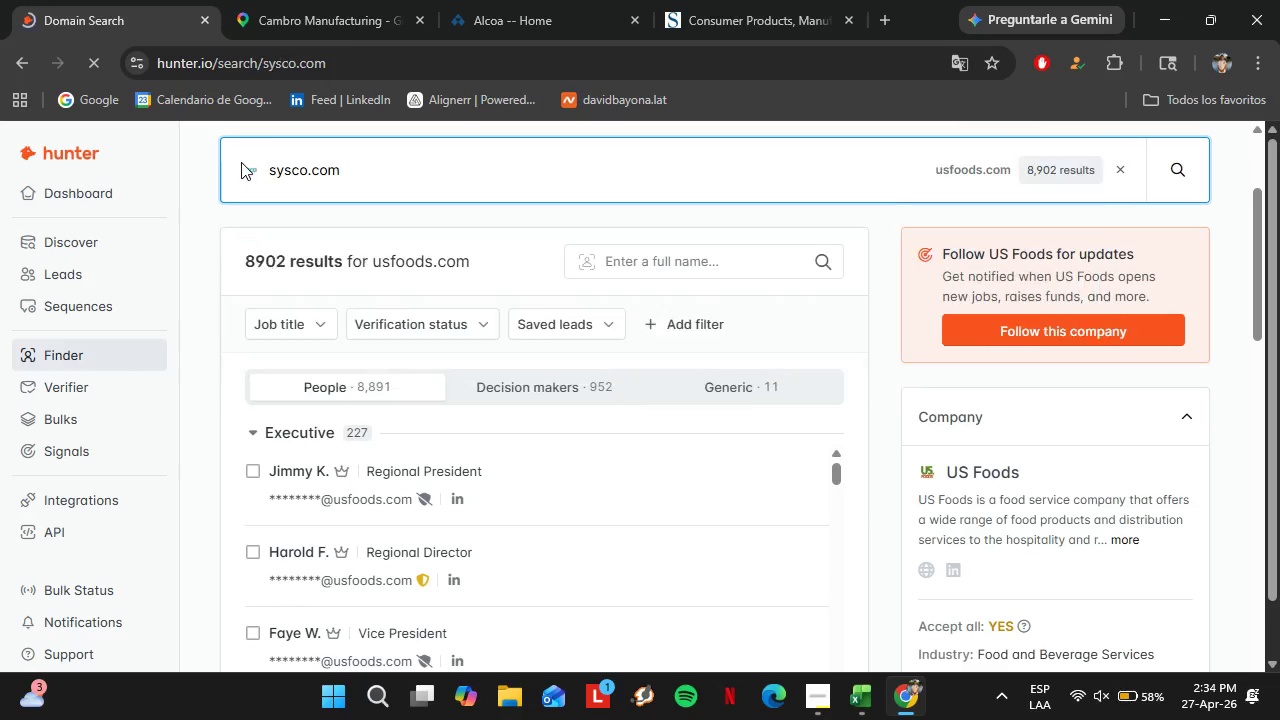 
key(Enter)
 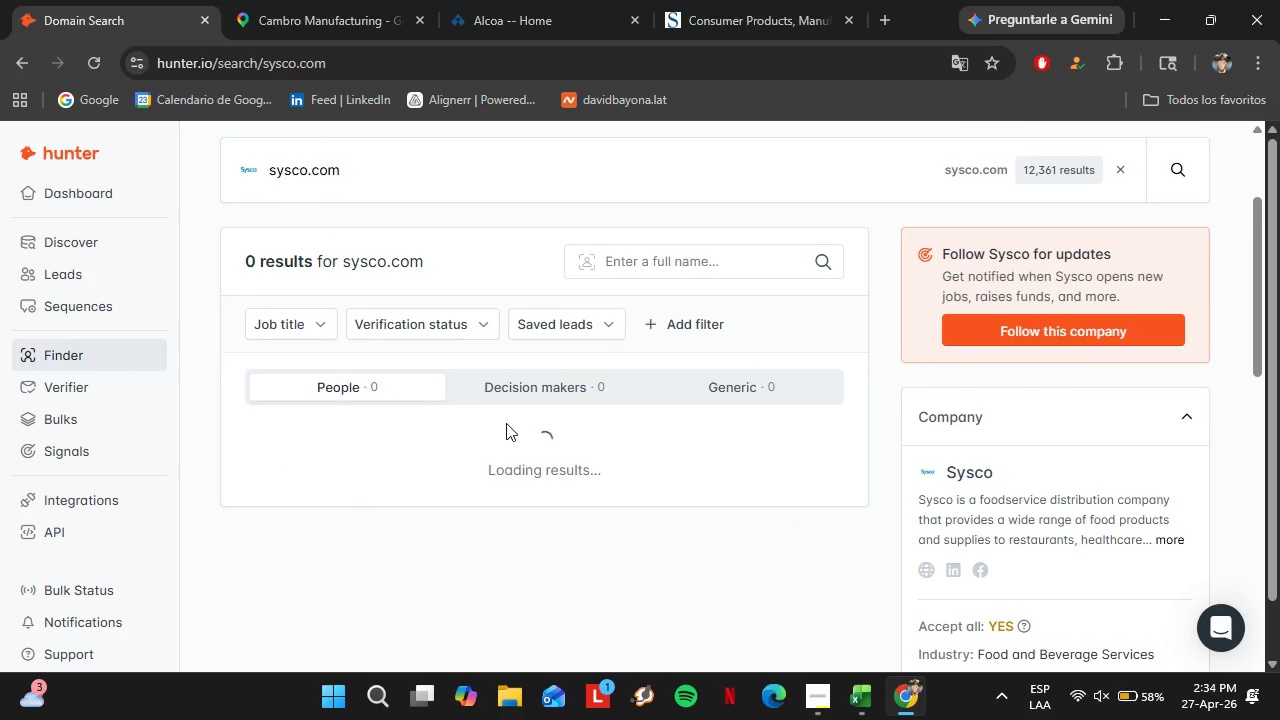 
wait(6.25)
 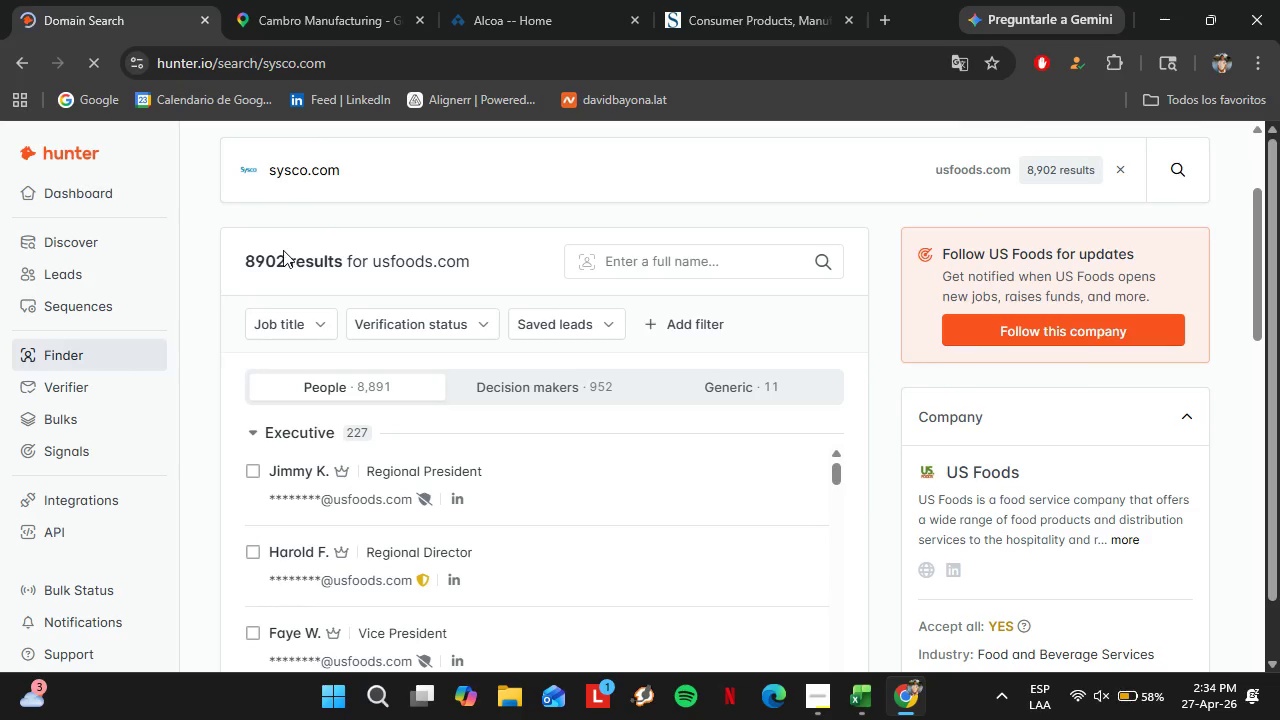 
left_click_drag(start_coordinate=[376, 171], to_coordinate=[258, 165])
 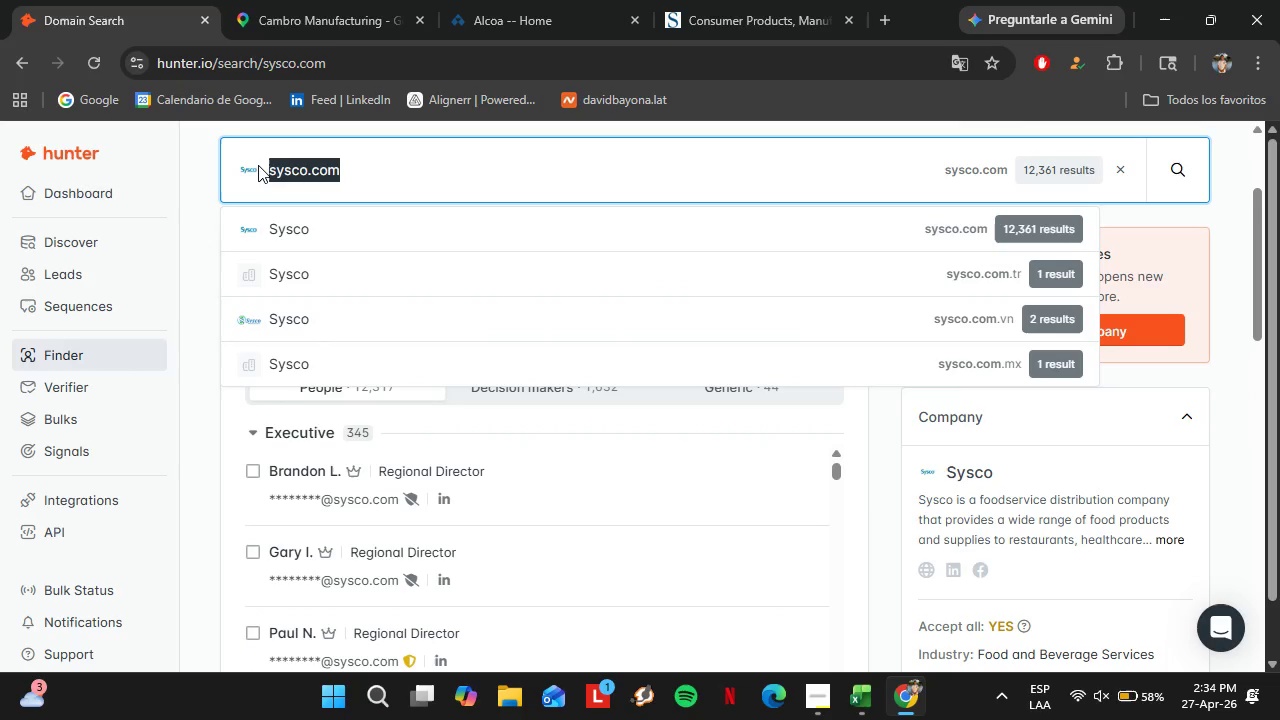 
type(postholdings.com)
 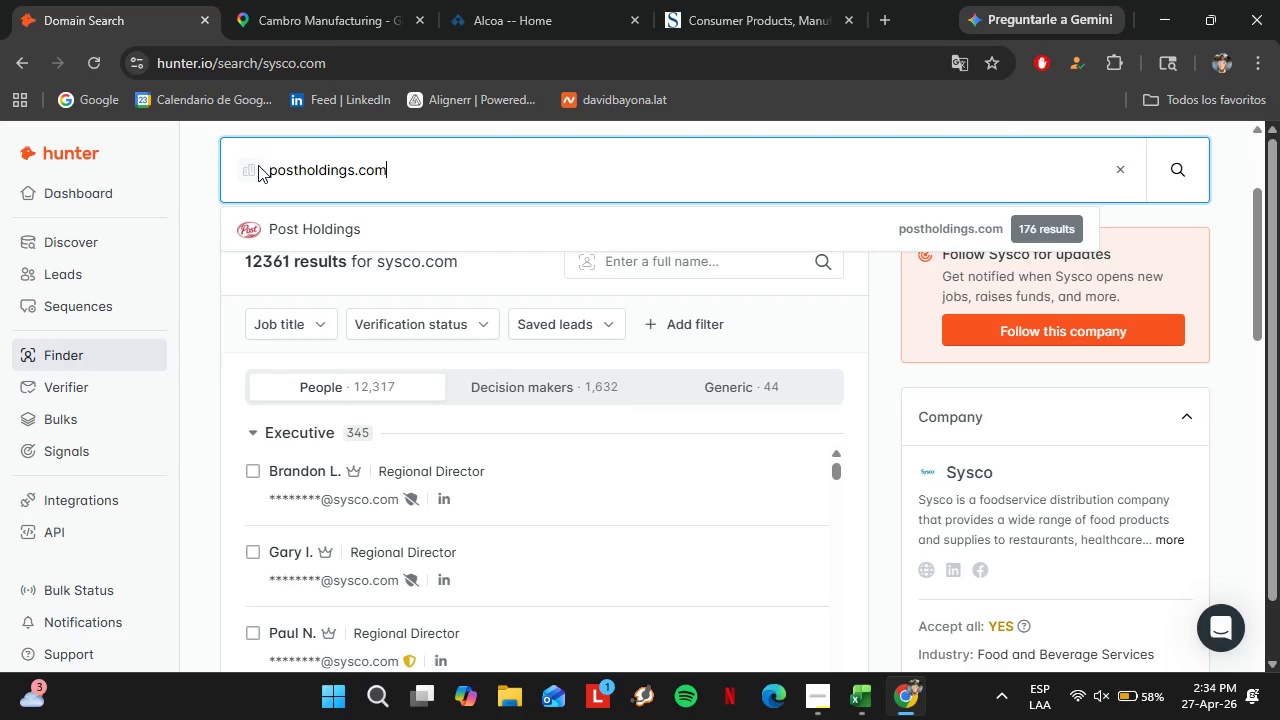 
key(Enter)
 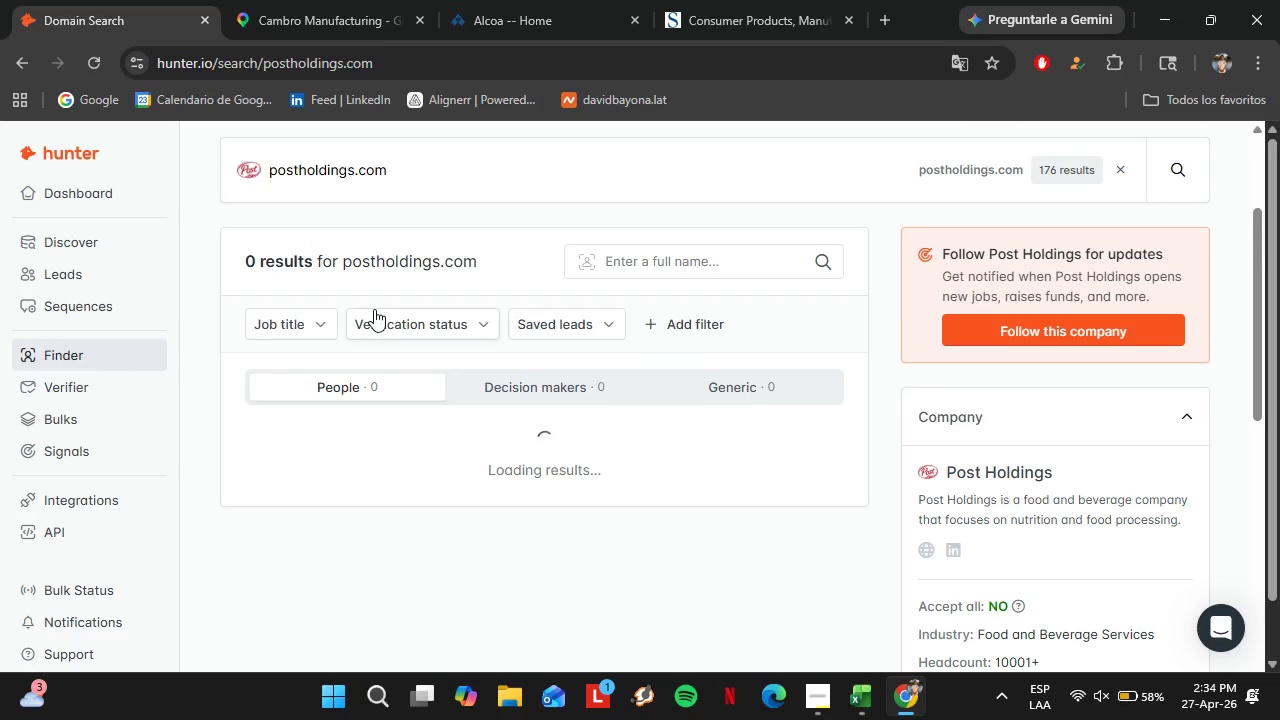 
scroll: coordinate [369, 408], scroll_direction: down, amount: 2.0
 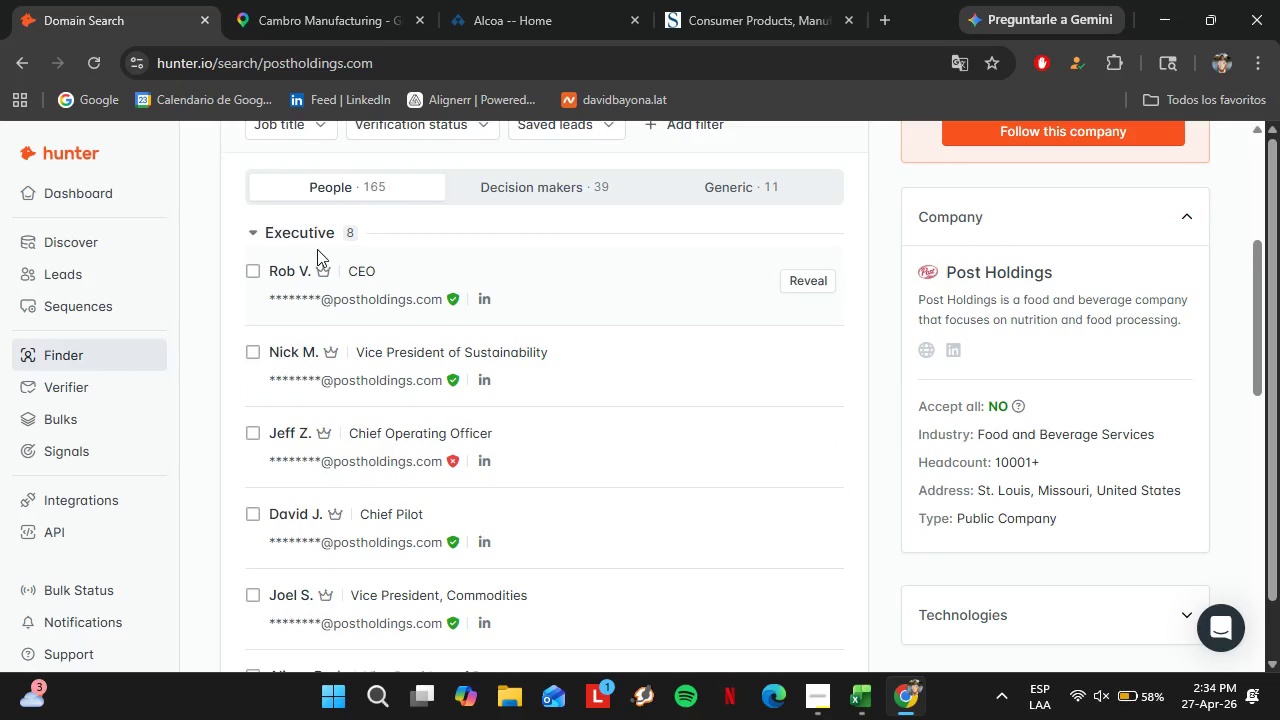 
left_click([312, 242])
 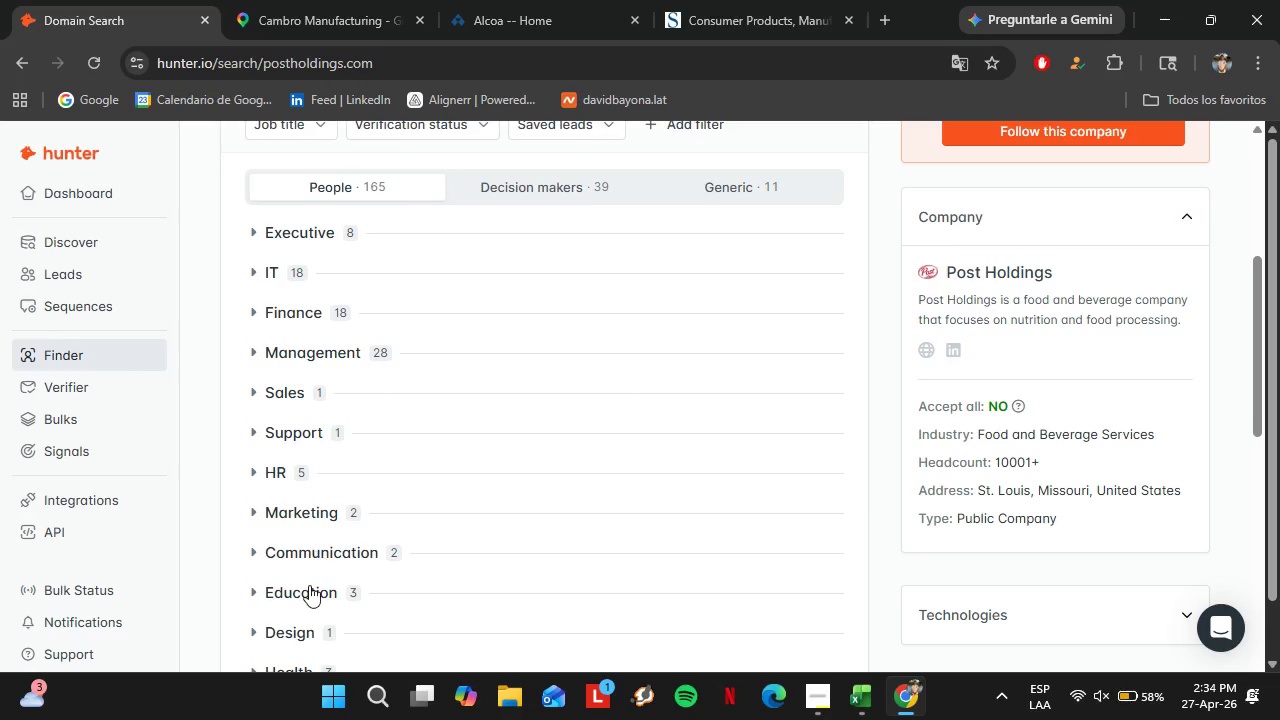 
scroll: coordinate [309, 584], scroll_direction: down, amount: 2.0
 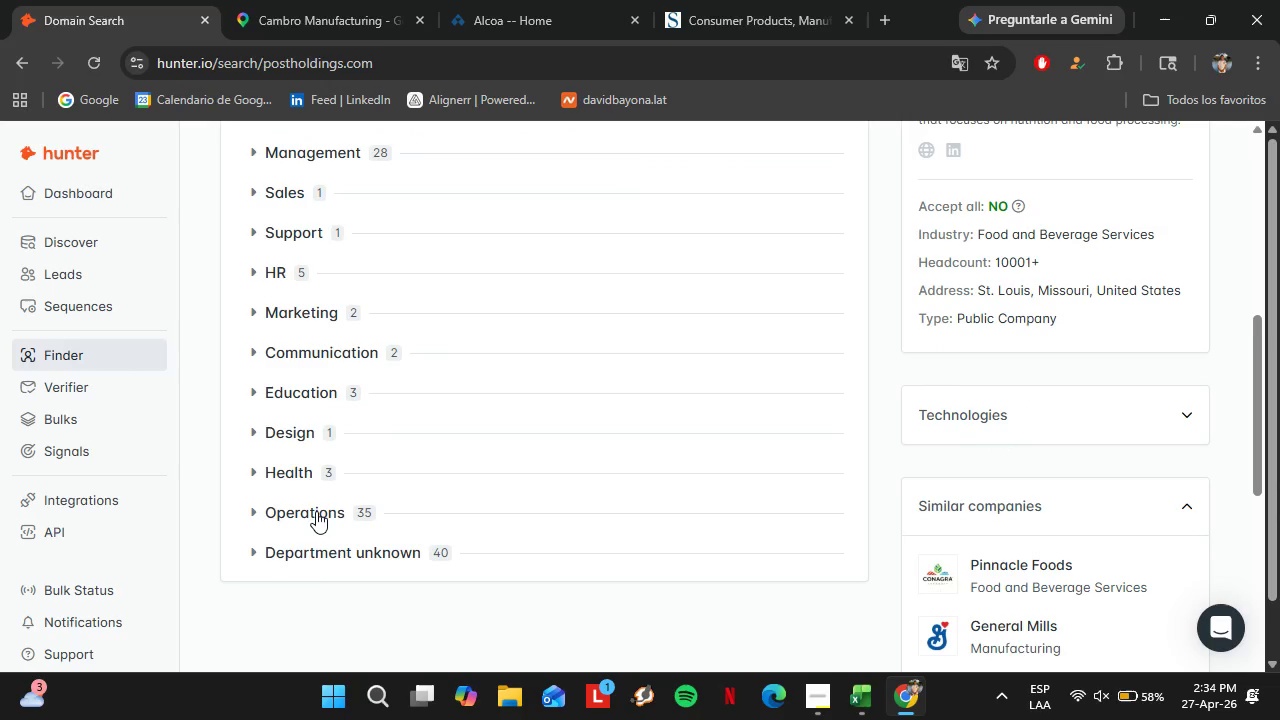 
left_click([316, 511])
 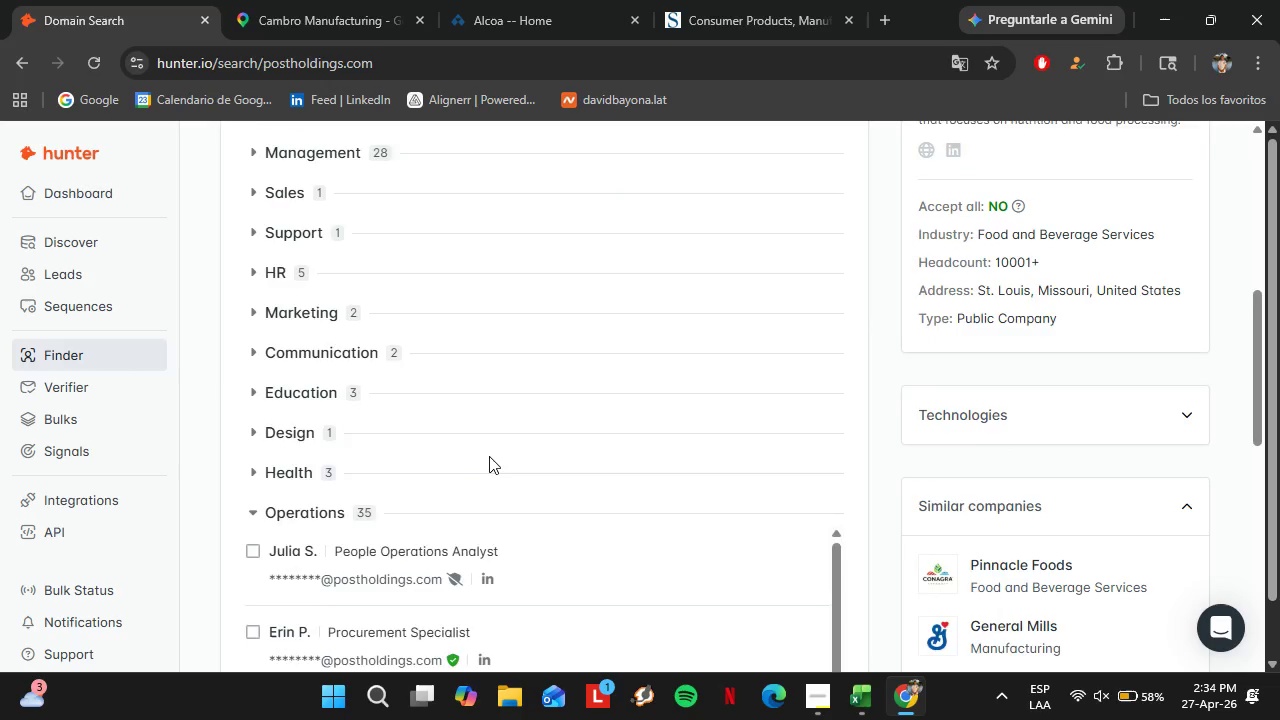 
scroll: coordinate [468, 470], scroll_direction: down, amount: 6.0
 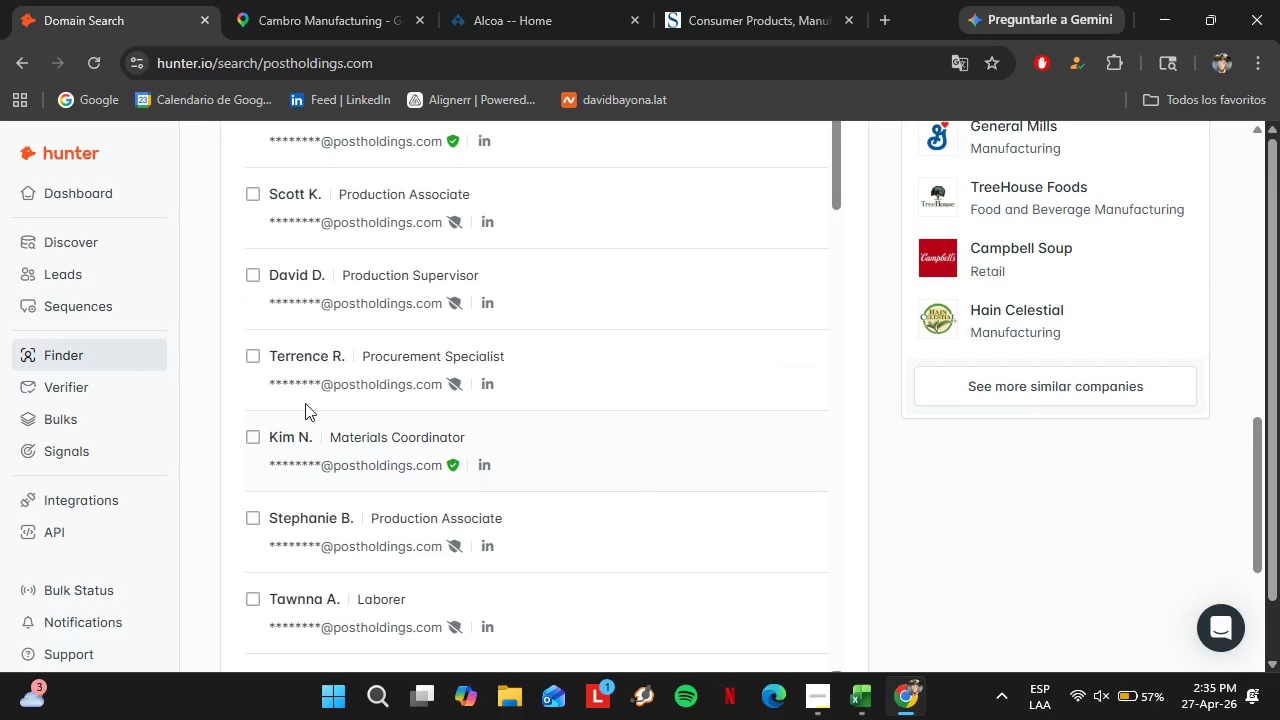 
scroll: coordinate [619, 433], scroll_direction: up, amount: 13.0
 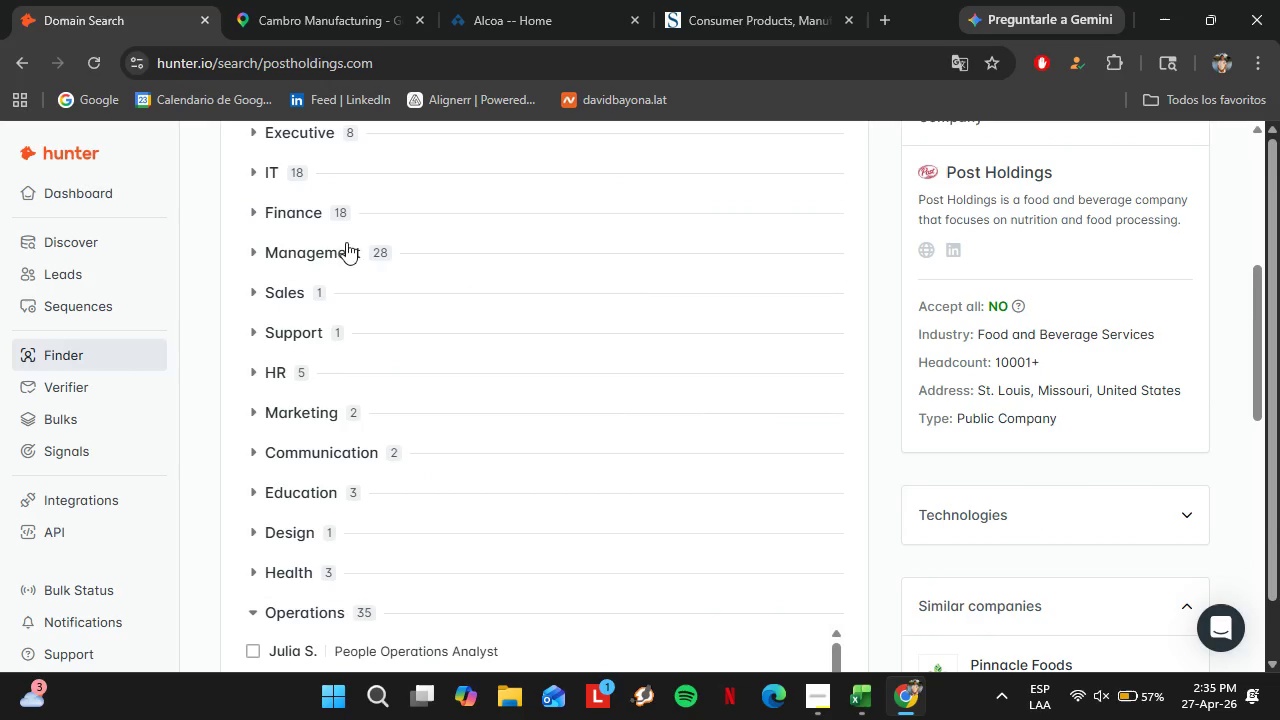 
left_click([346, 240])
 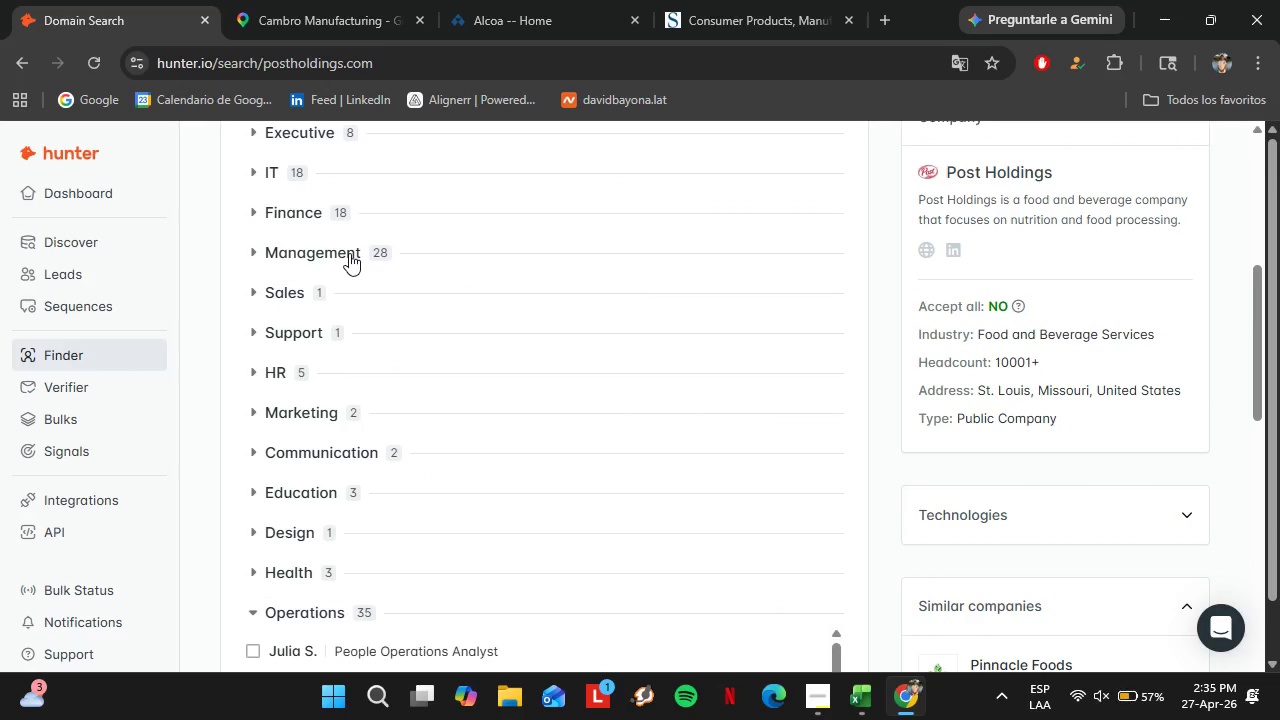 
left_click([349, 253])
 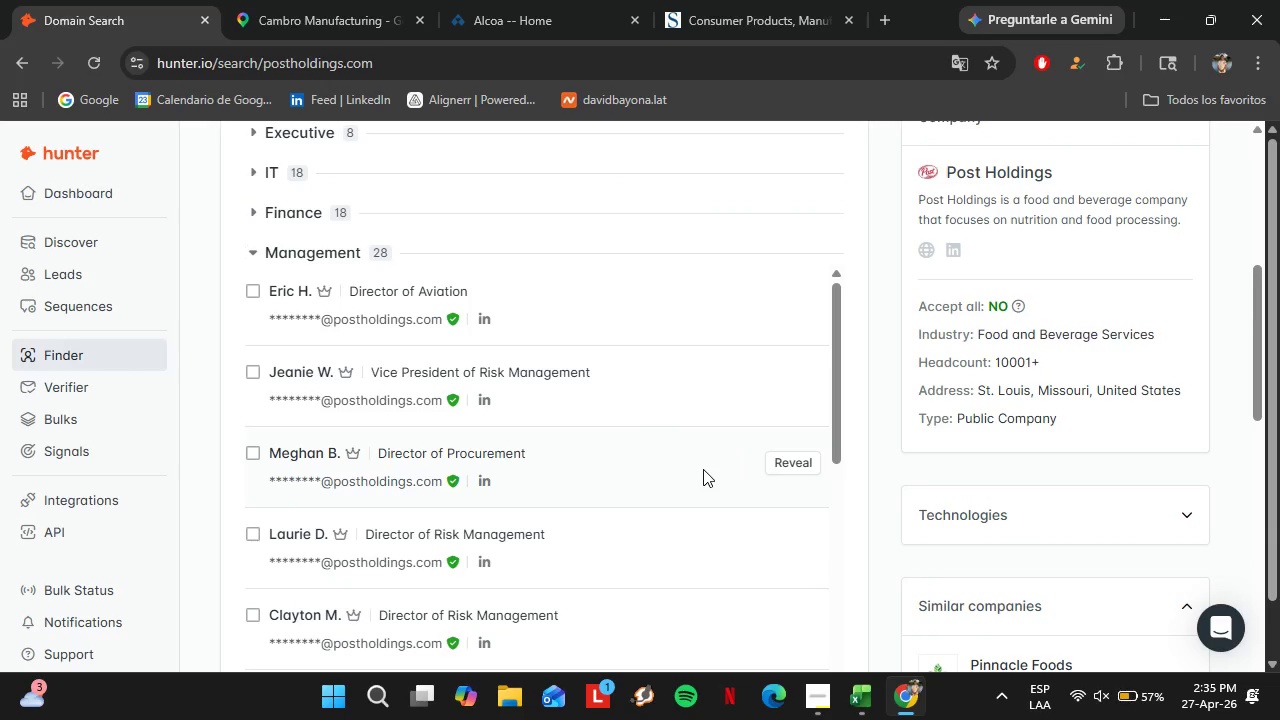 
scroll: coordinate [567, 480], scroll_direction: down, amount: 9.0
 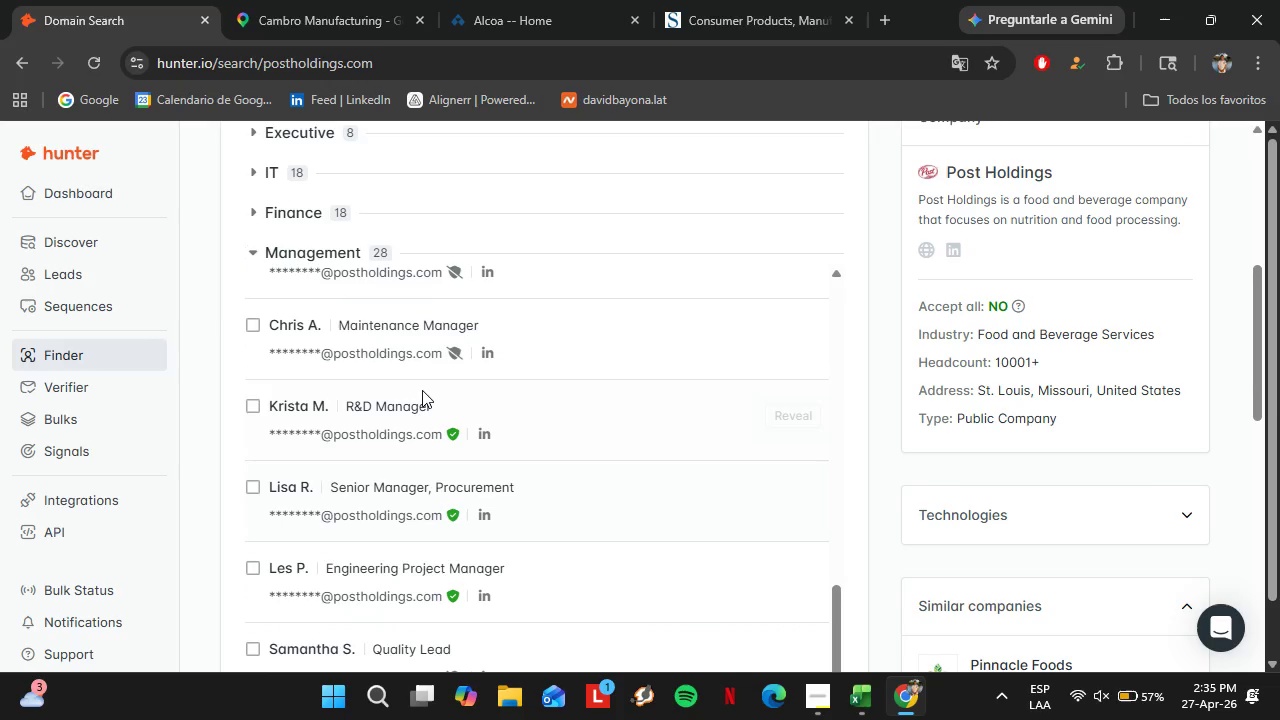 
scroll: coordinate [414, 306], scroll_direction: up, amount: 19.0
 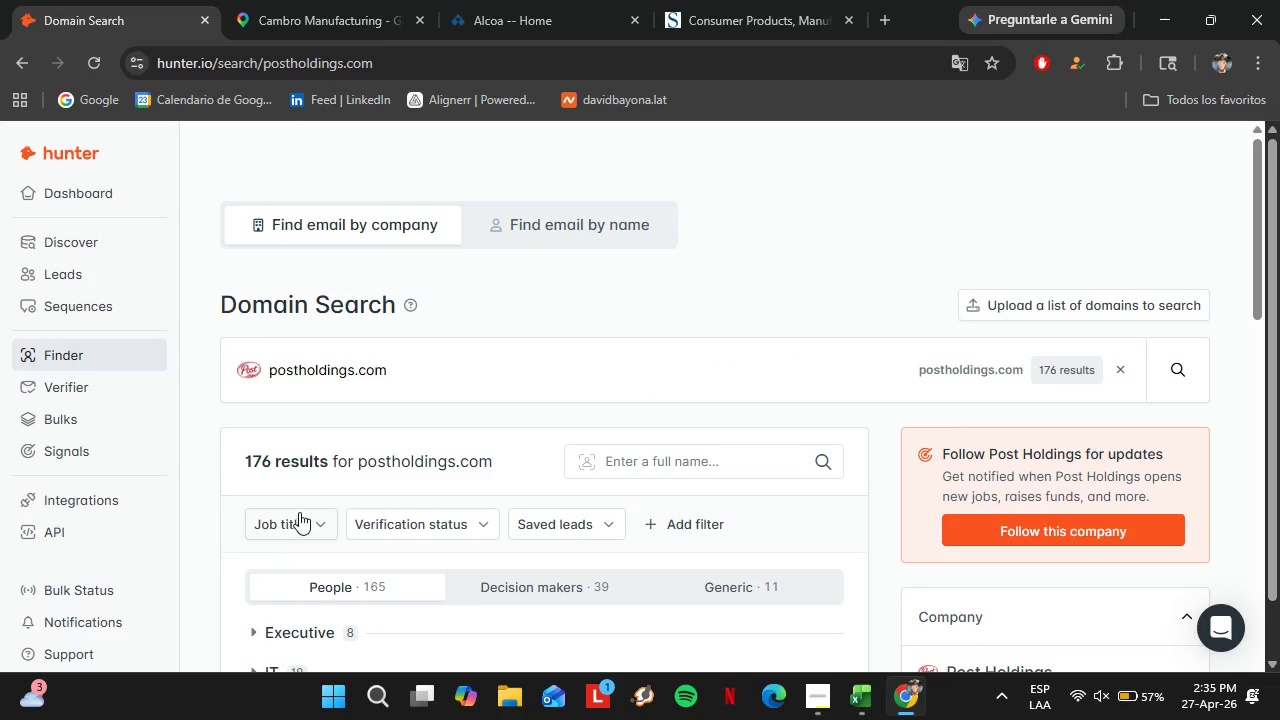 
left_click([299, 512])
 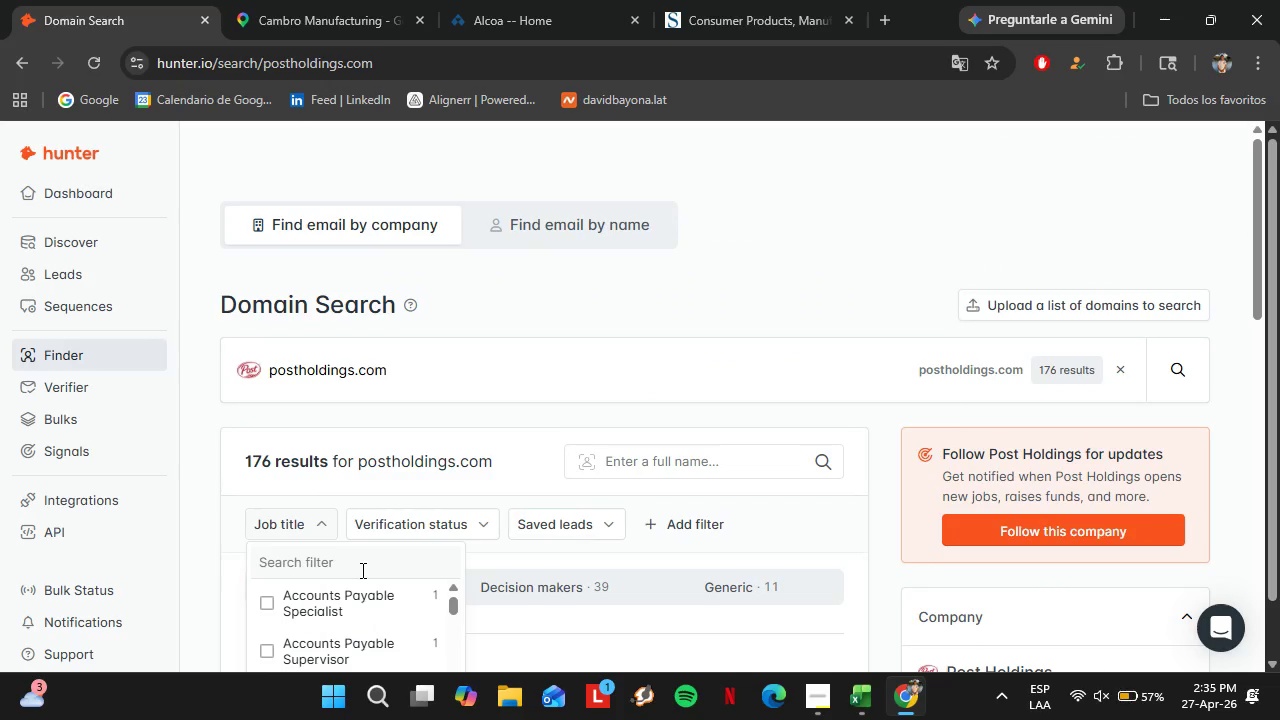 
left_click([361, 570])
 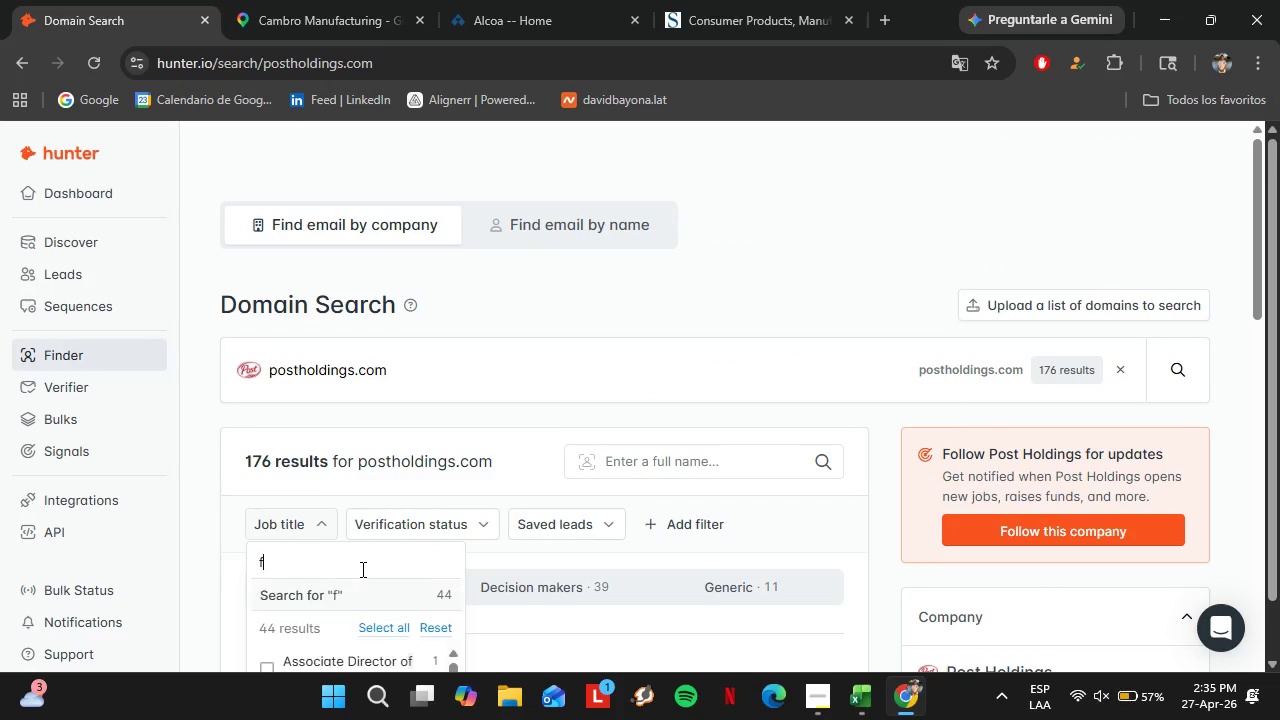 
type(facili)
 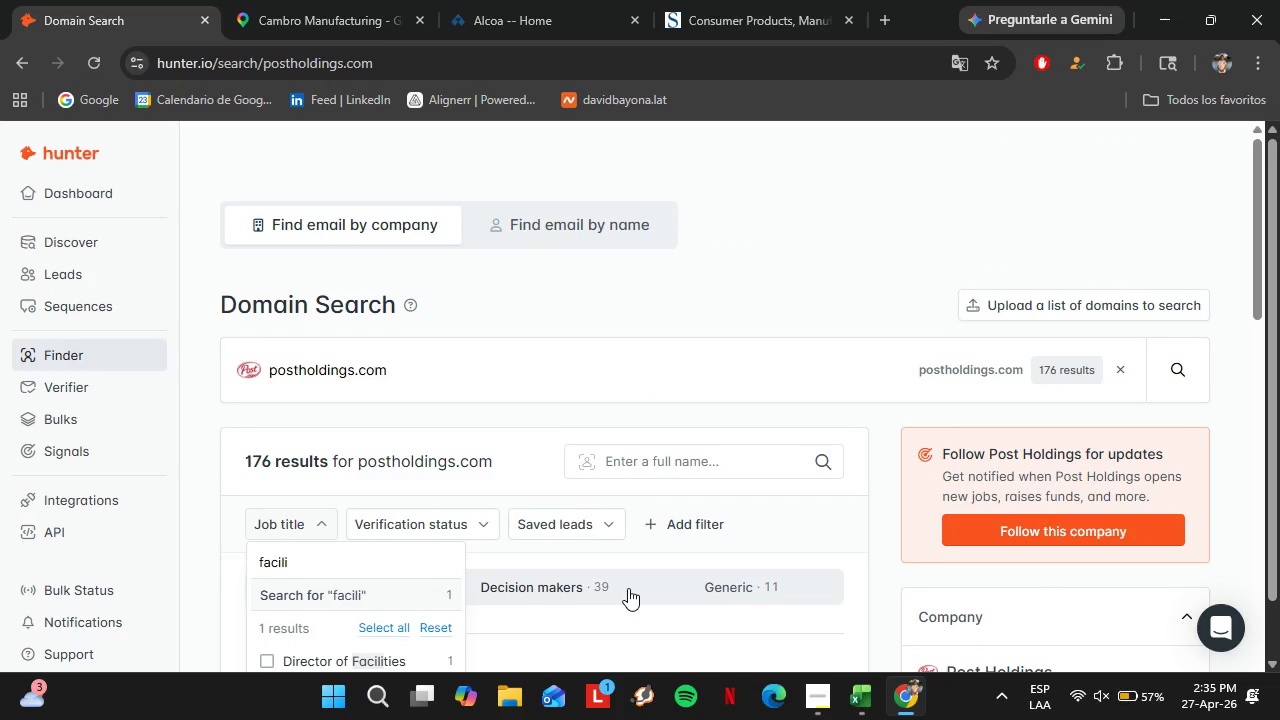 
scroll: coordinate [618, 581], scroll_direction: down, amount: 3.0
 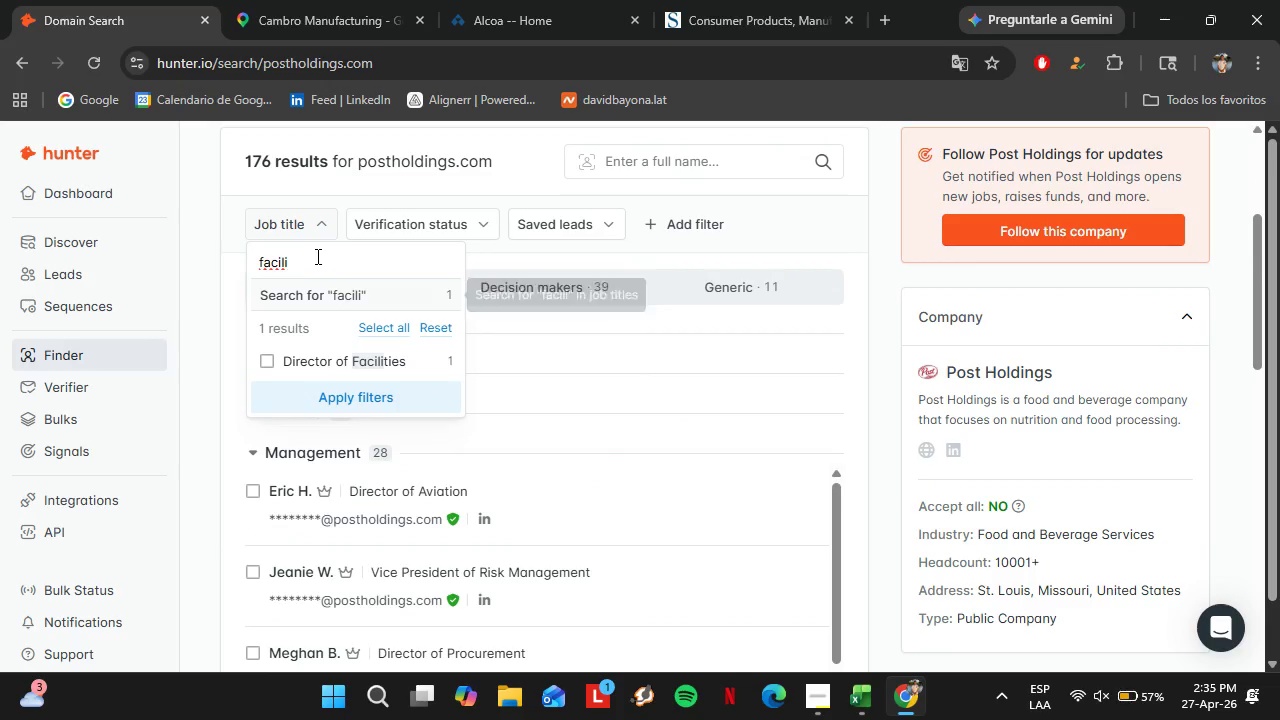 
left_click_drag(start_coordinate=[311, 254], to_coordinate=[233, 254])
 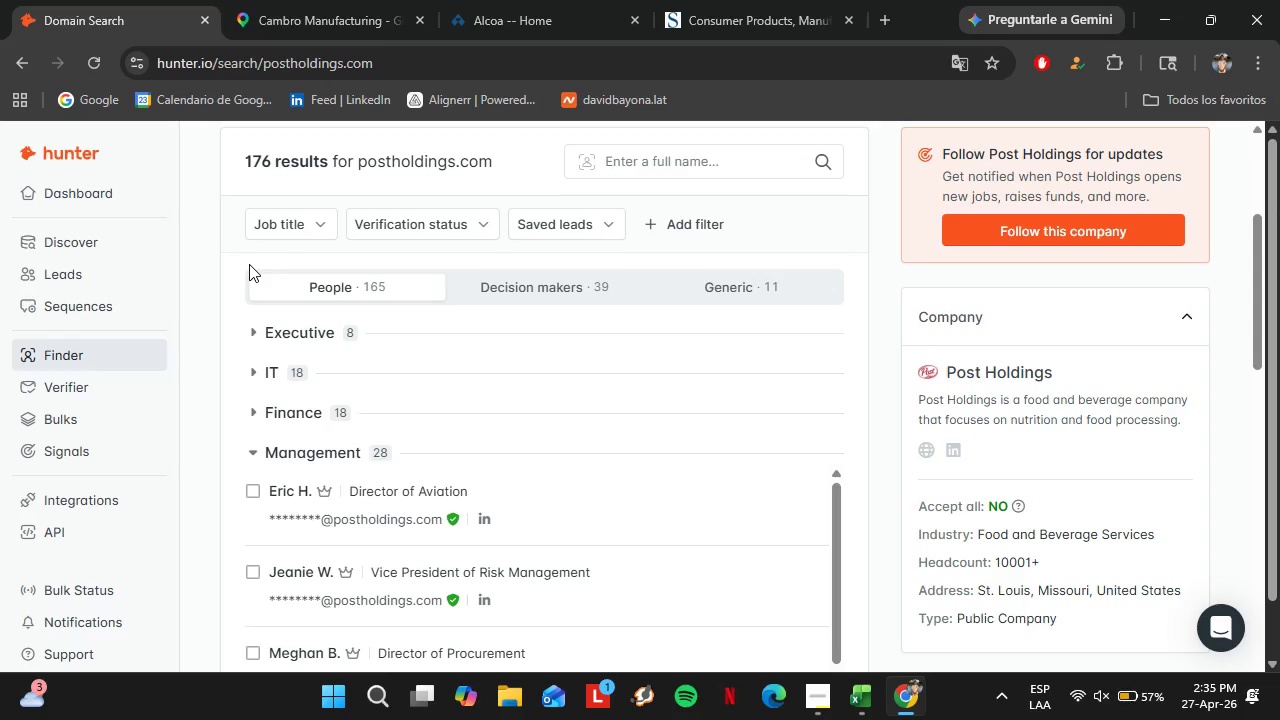 
type(sus)
 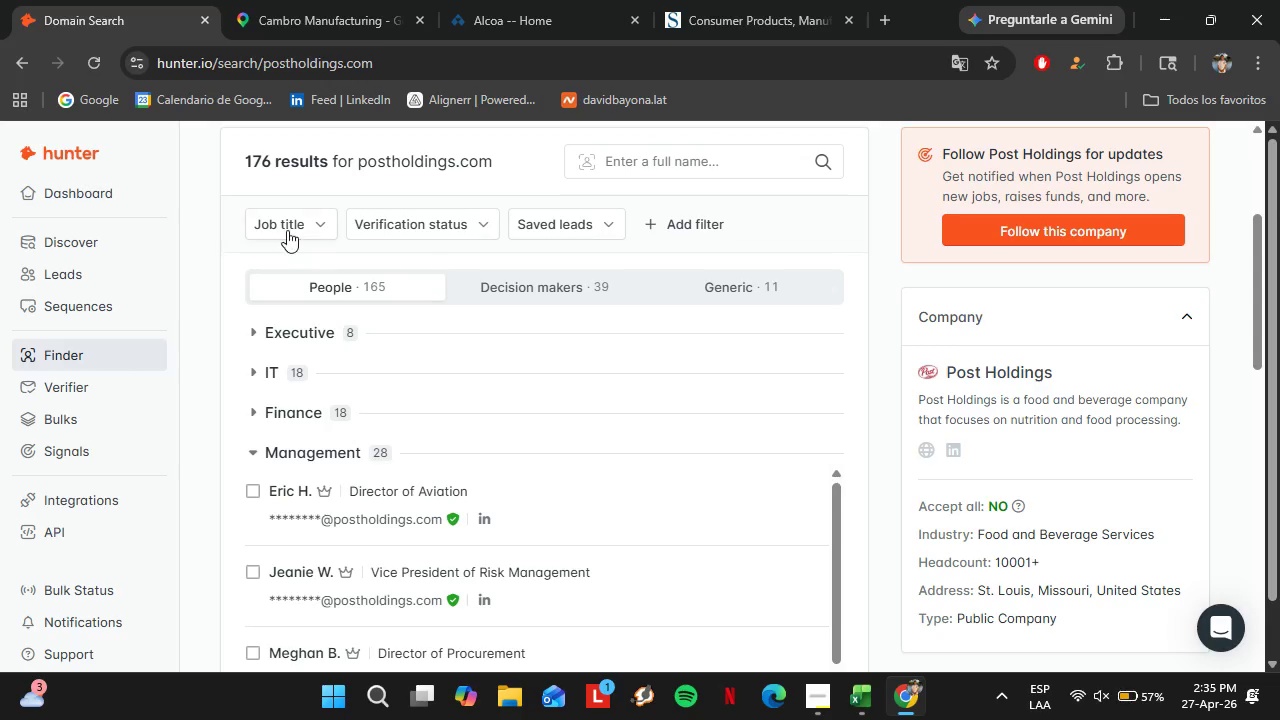 
left_click([281, 225])
 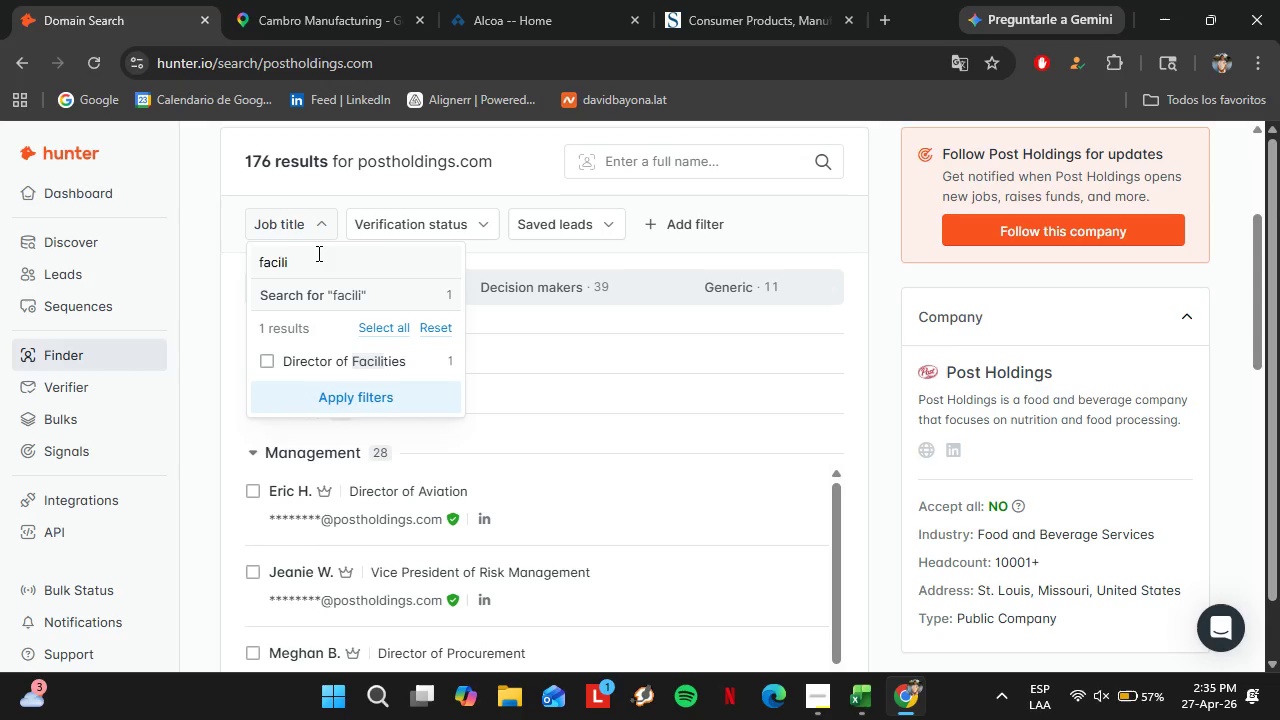 
left_click_drag(start_coordinate=[317, 253], to_coordinate=[252, 254])
 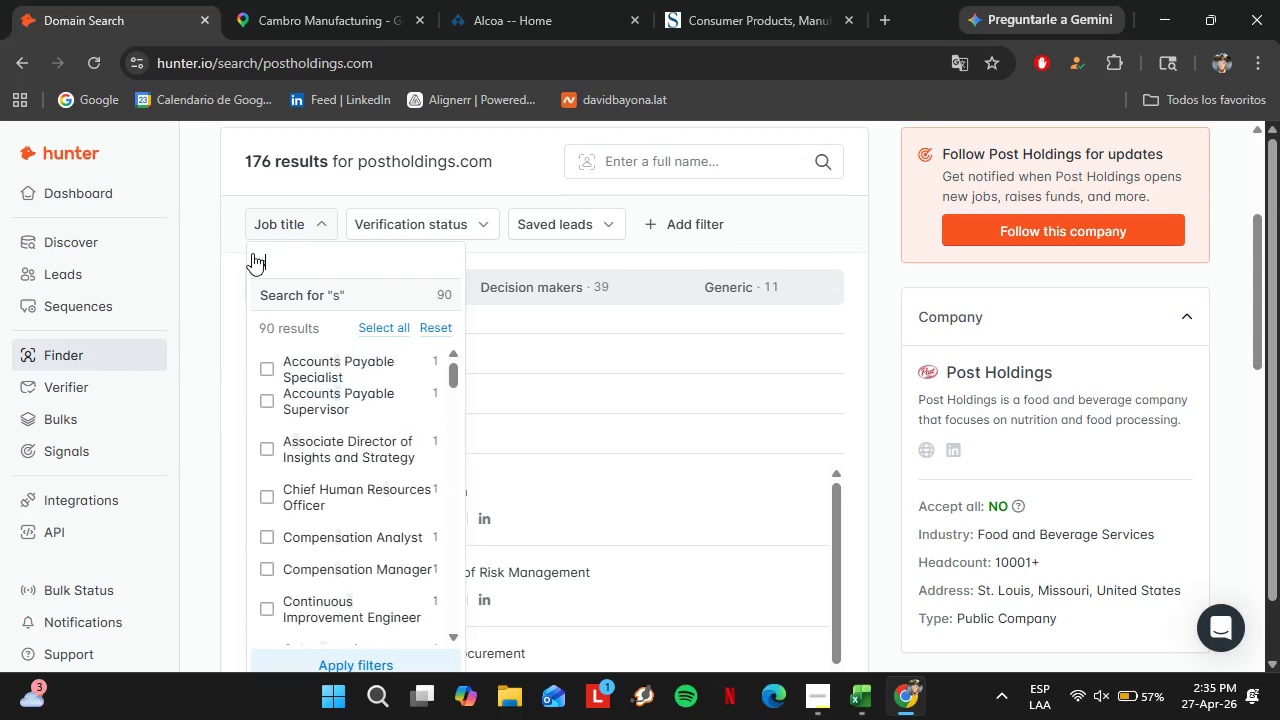 
type(siu)
key(Backspace)
key(Backspace)
type(us)
 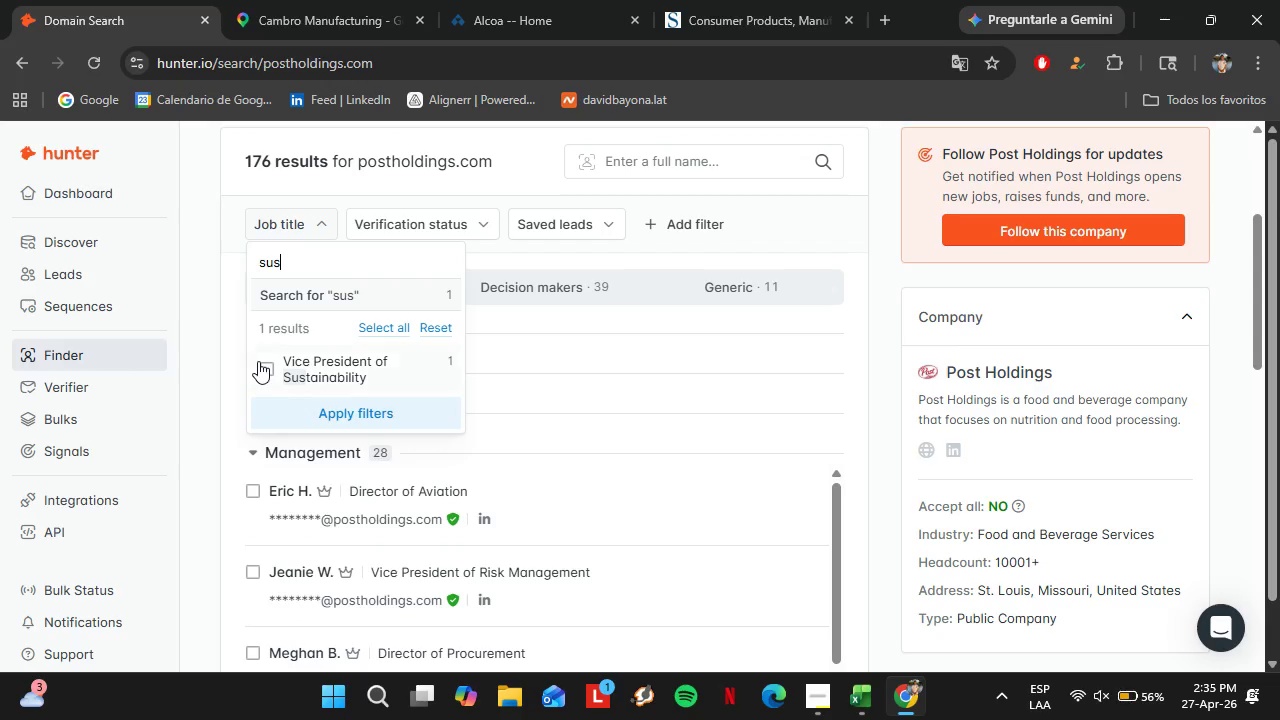 
left_click([276, 361])
 